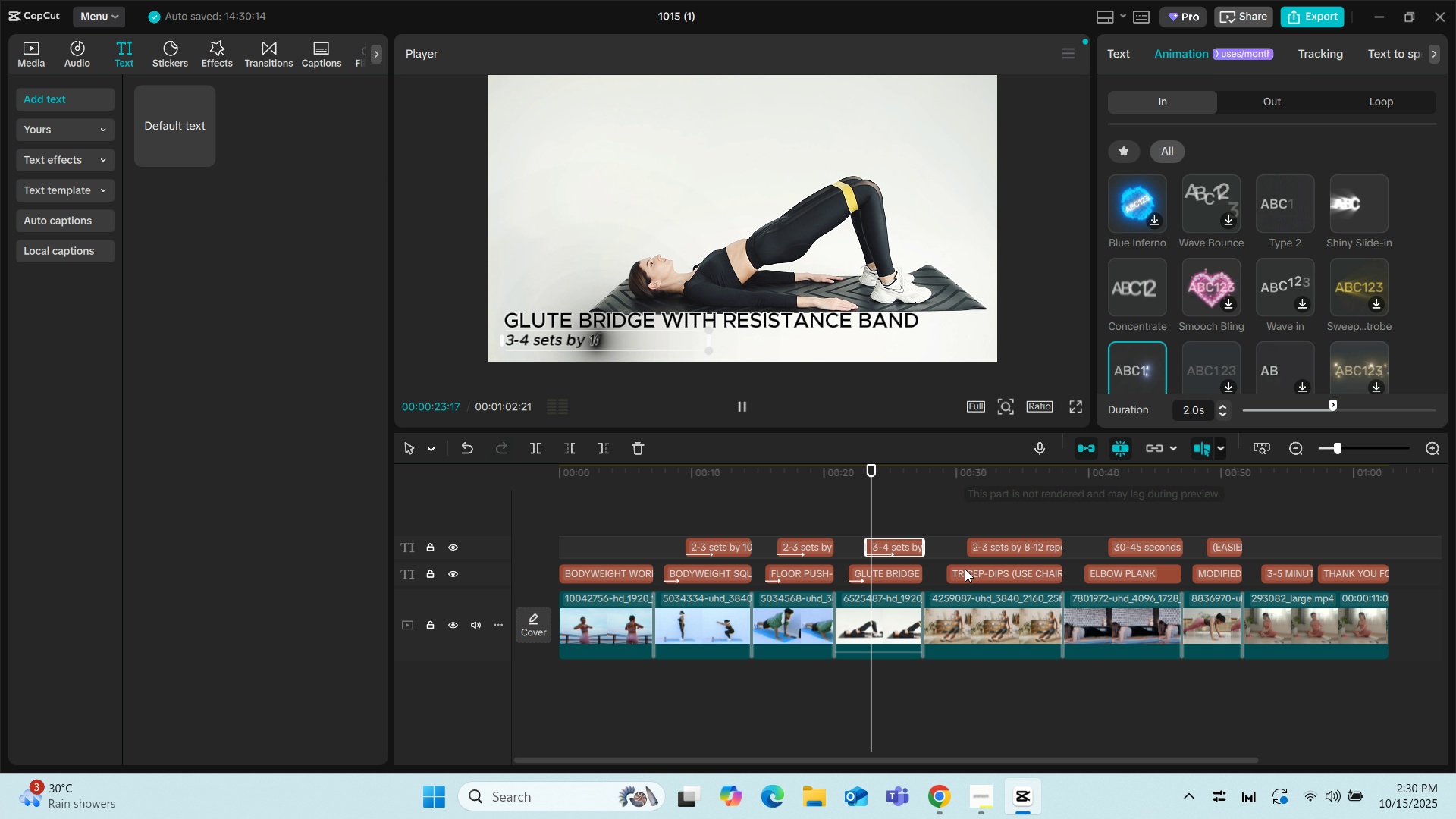 
left_click([967, 569])
 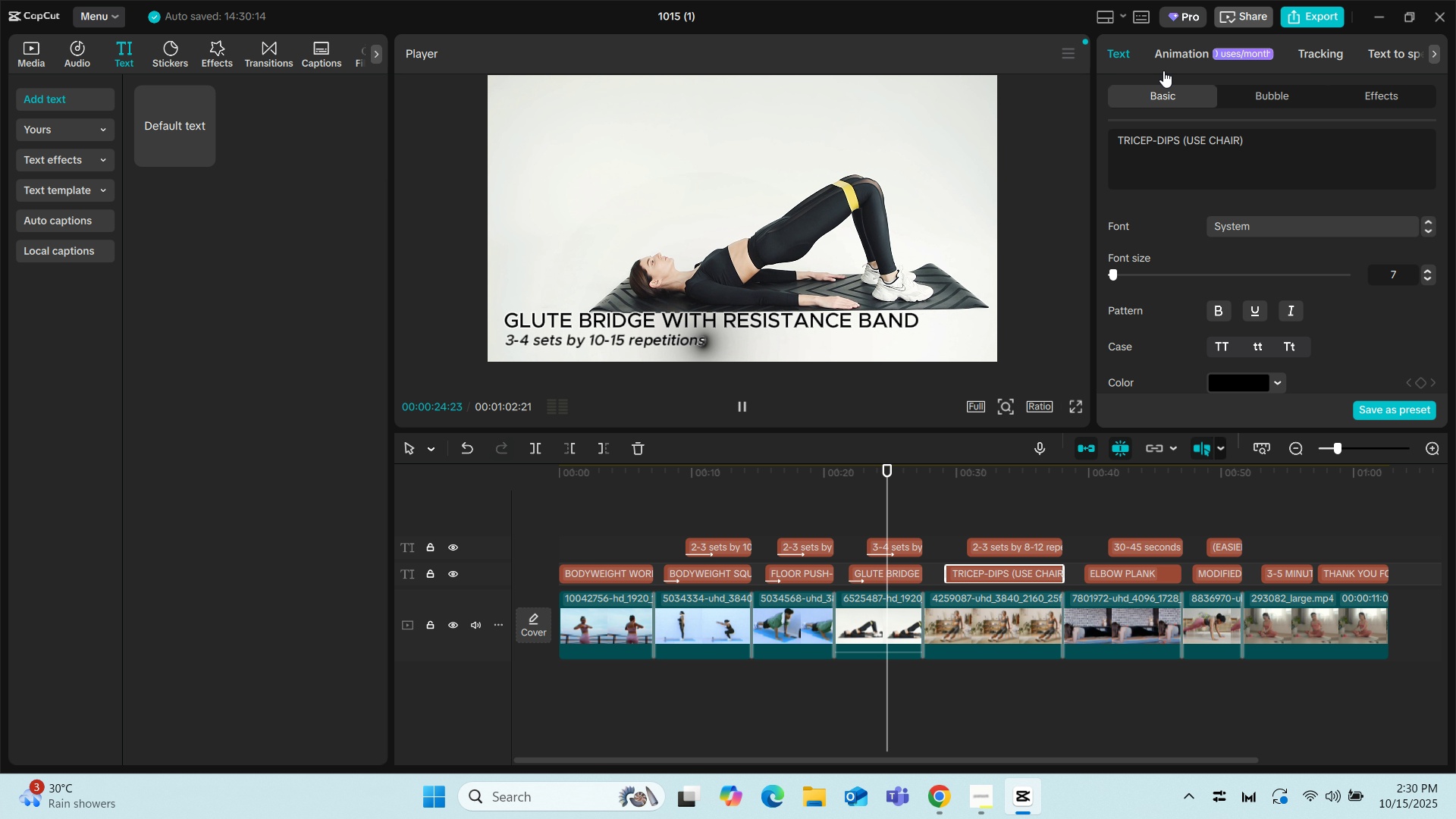 
left_click([1176, 52])
 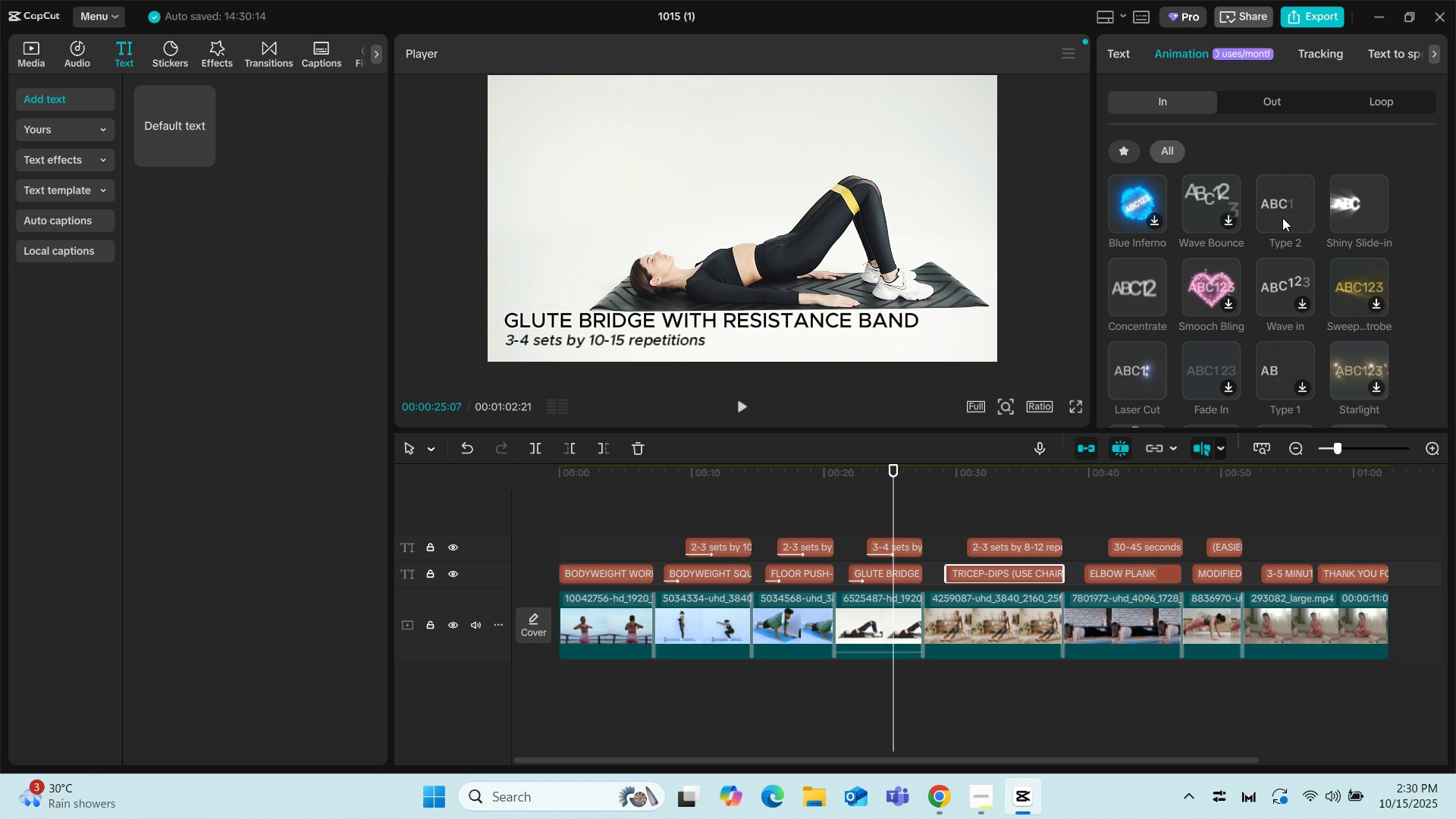 
left_click([1266, 196])
 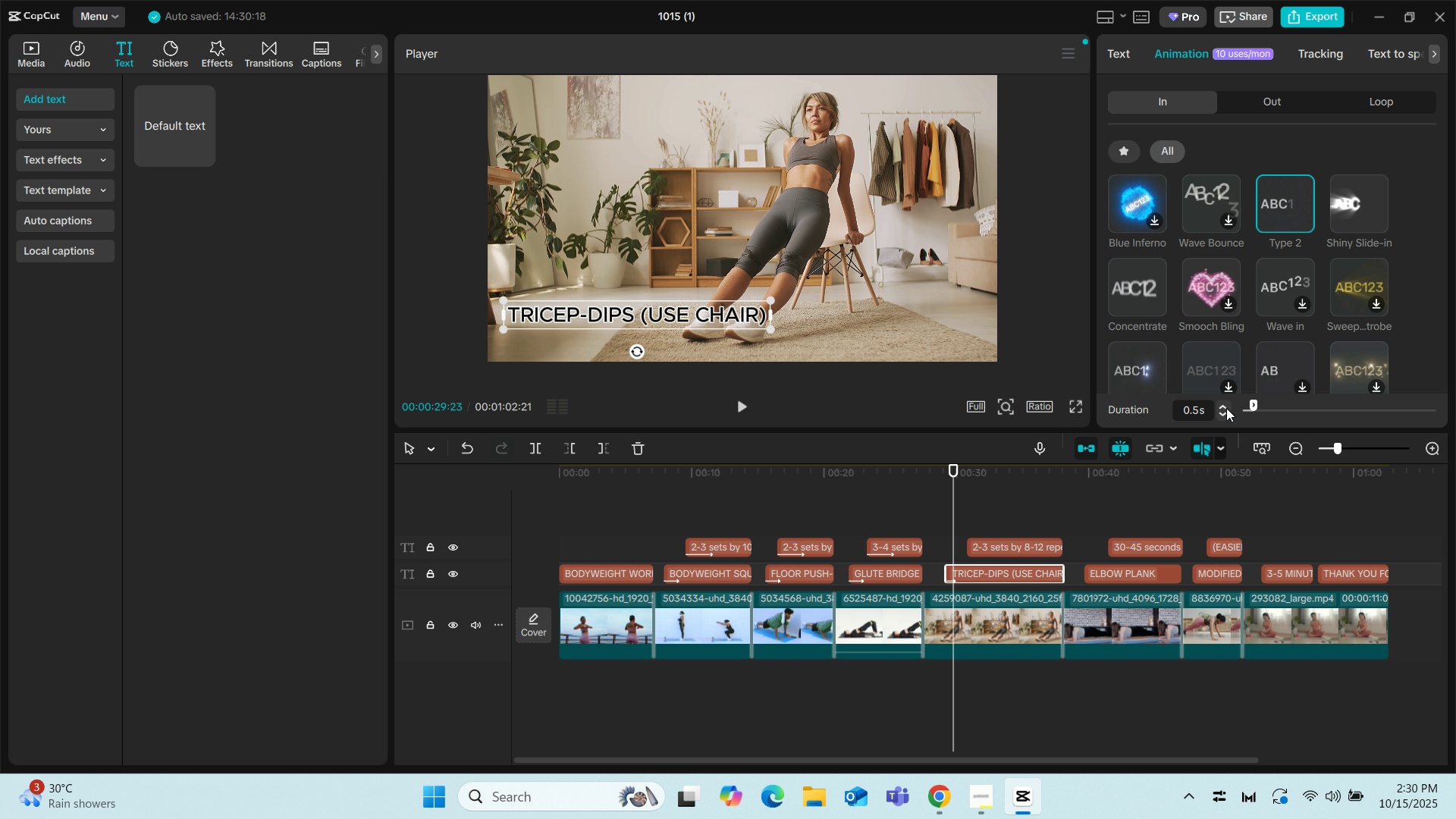 
double_click([1226, 408])
 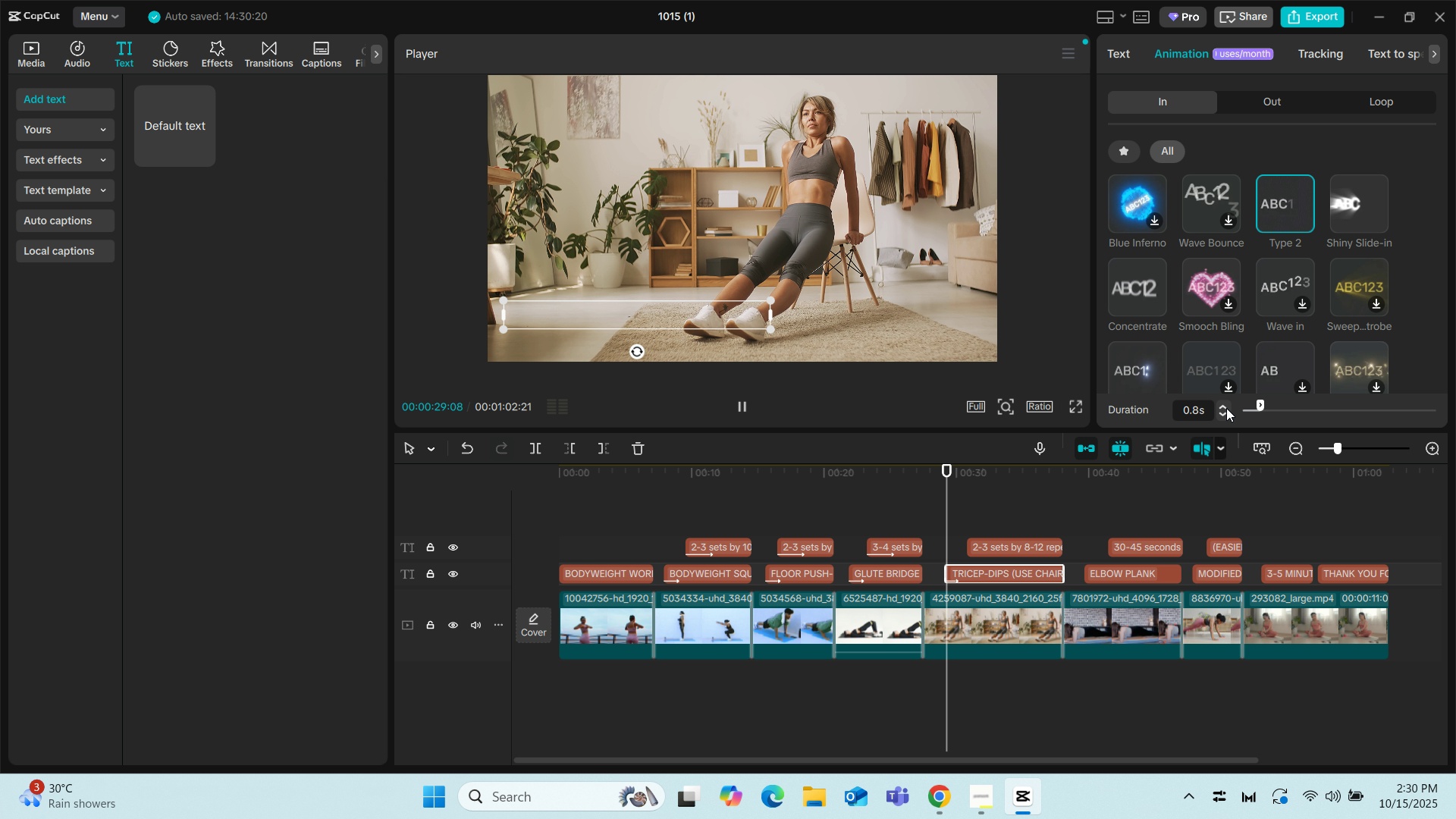 
double_click([1226, 408])
 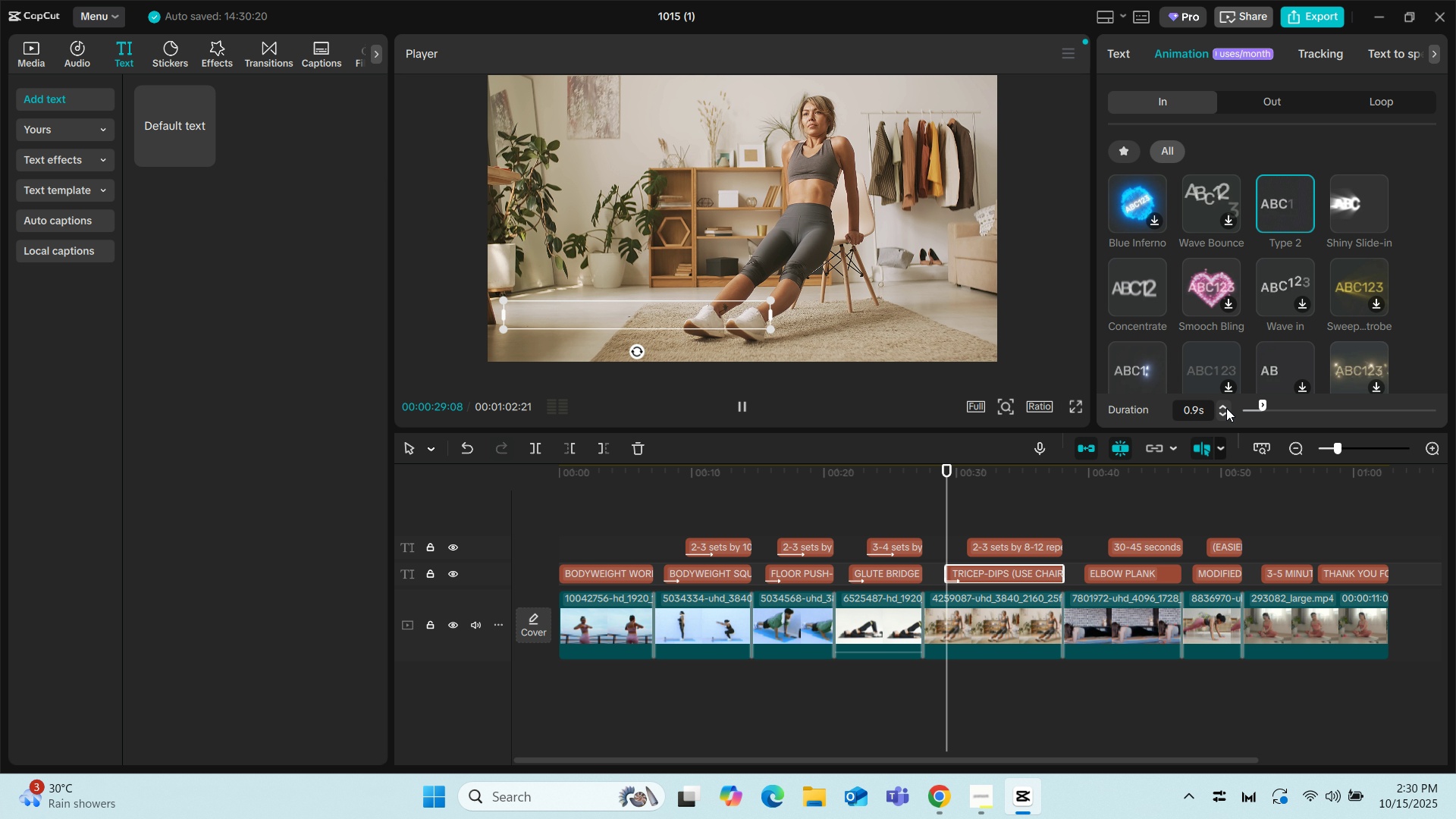 
triple_click([1226, 408])
 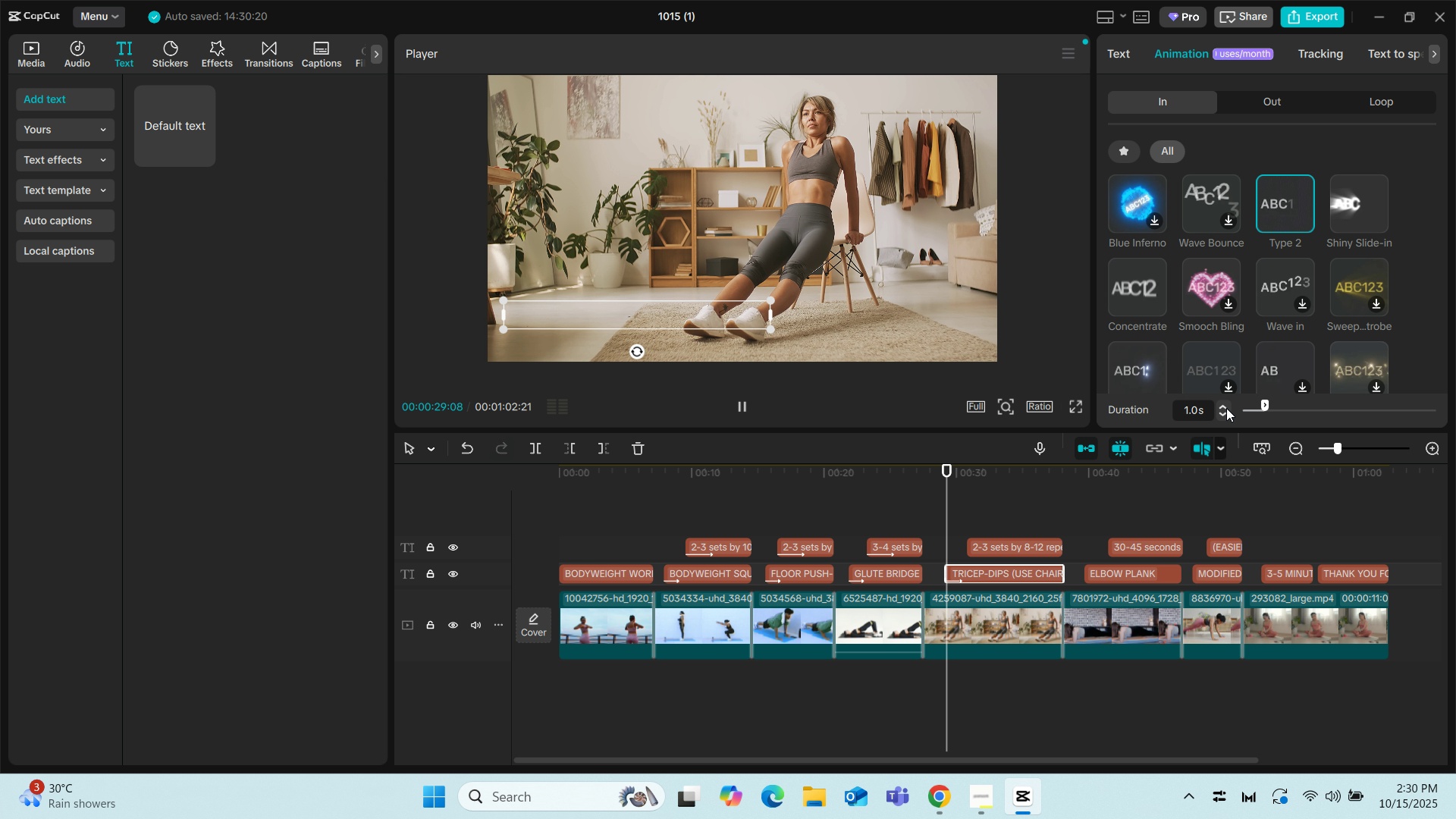 
left_click([1226, 408])
 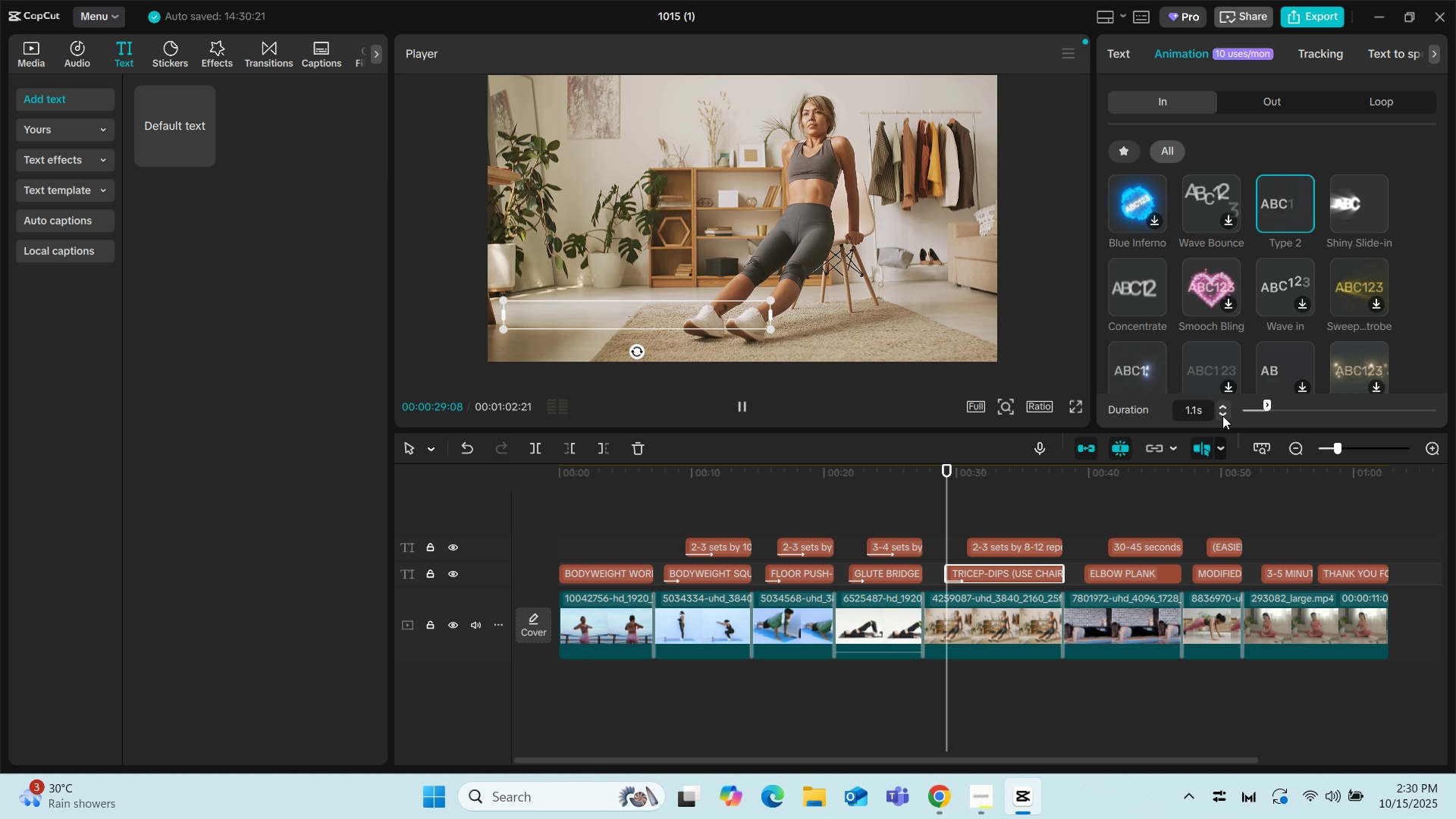 
left_click([1222, 415])
 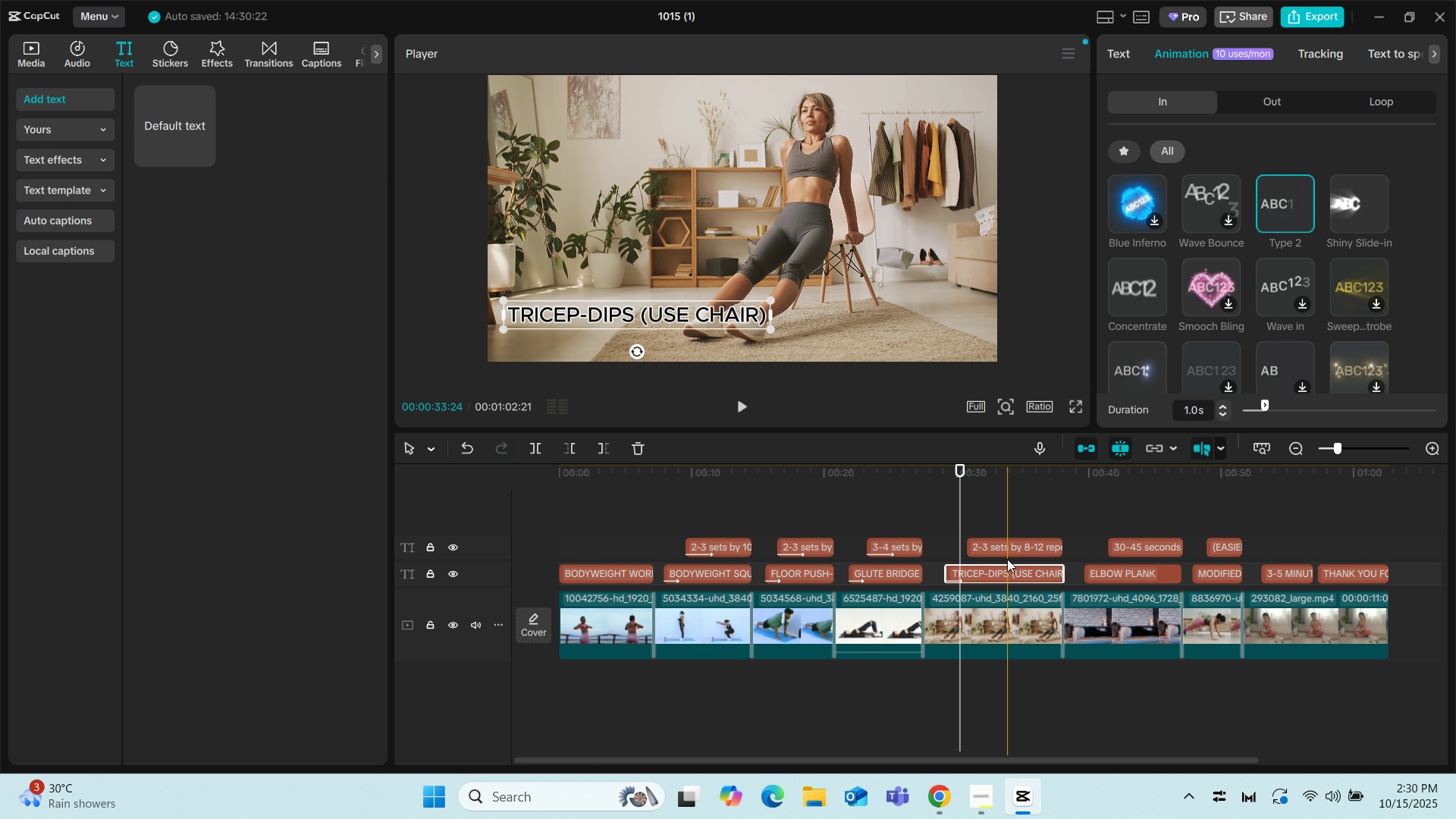 
left_click([1007, 541])
 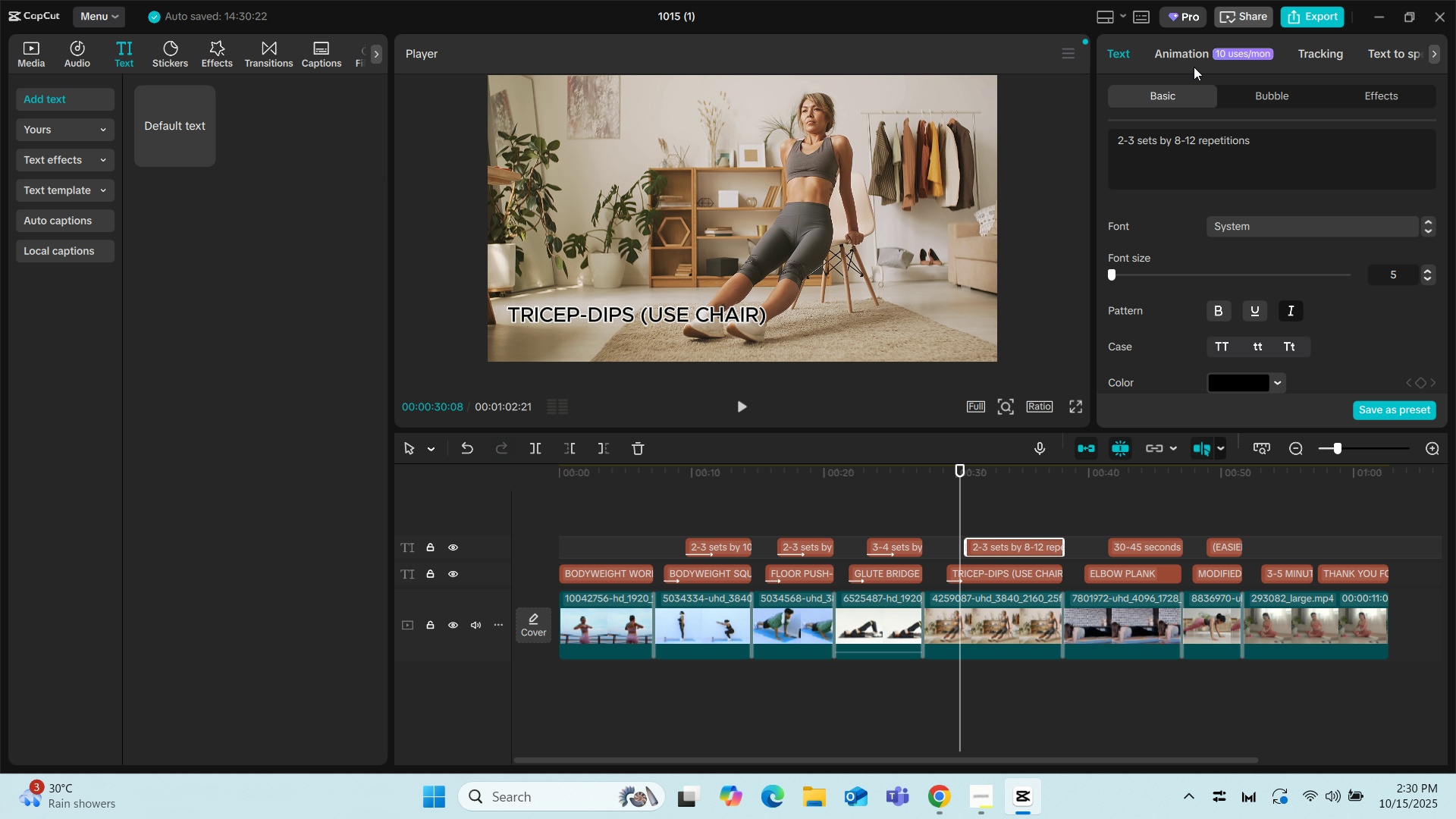 
left_click([1181, 58])
 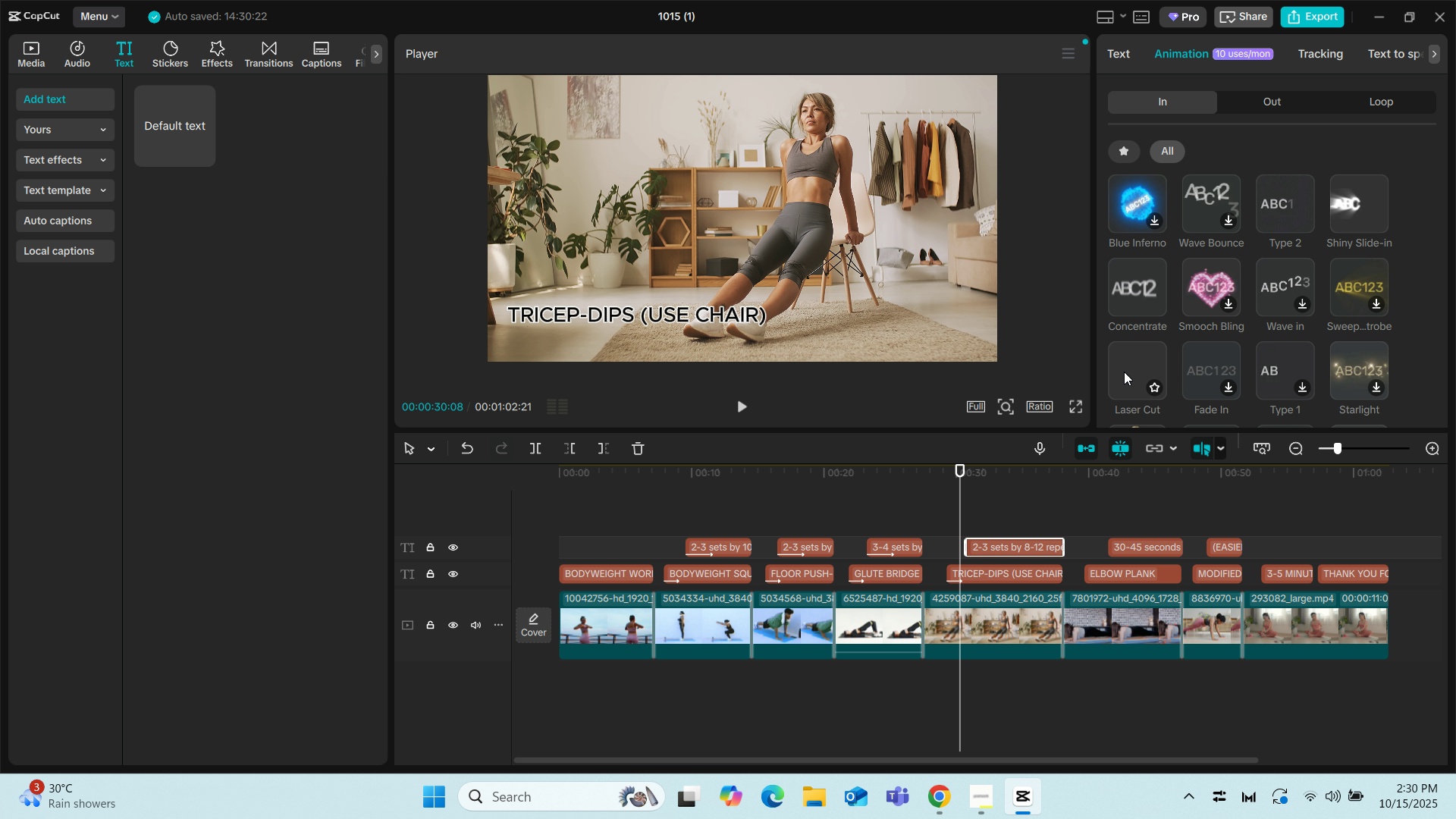 
left_click([1124, 372])
 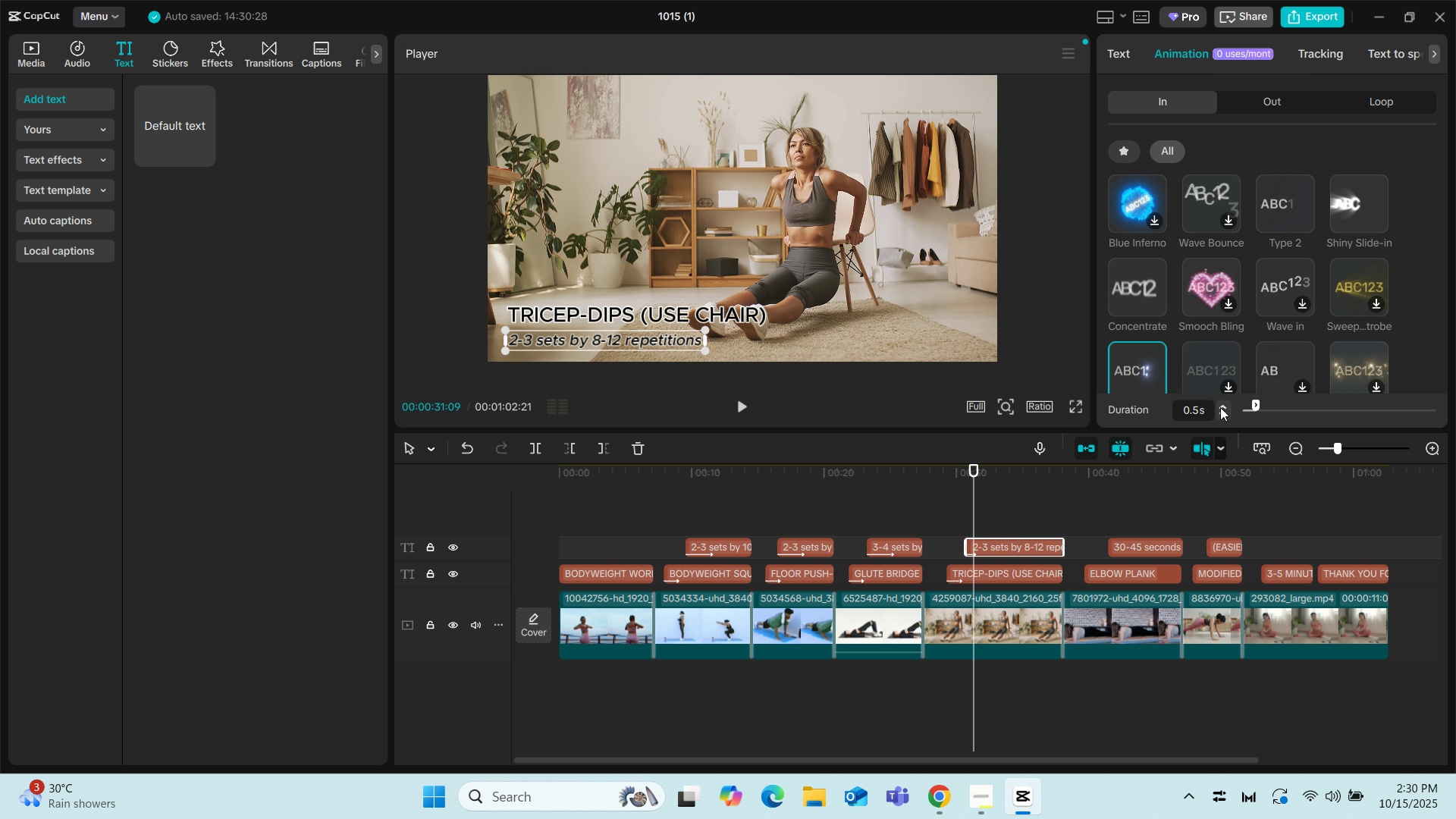 
double_click([1220, 407])
 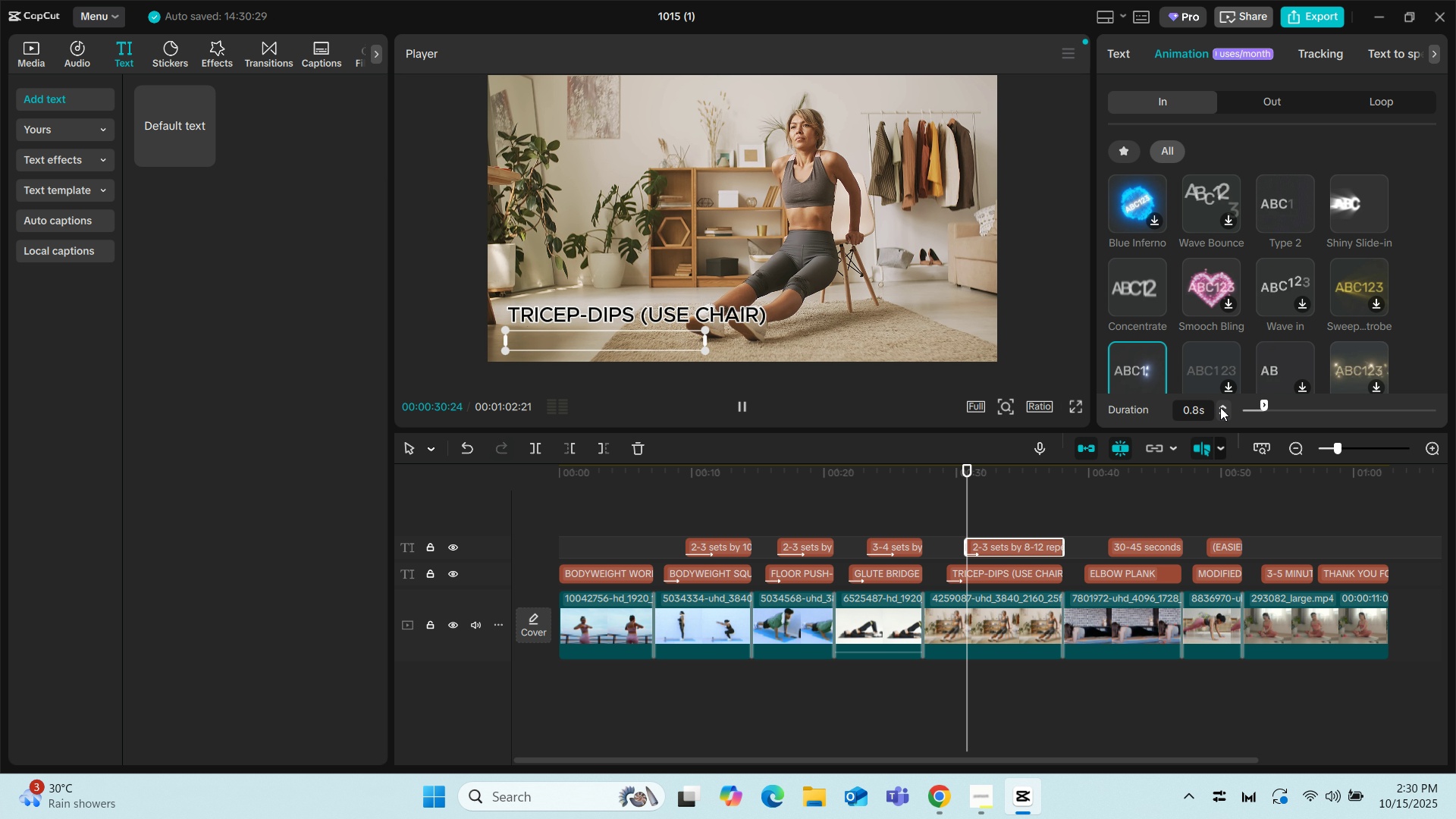 
triple_click([1220, 407])
 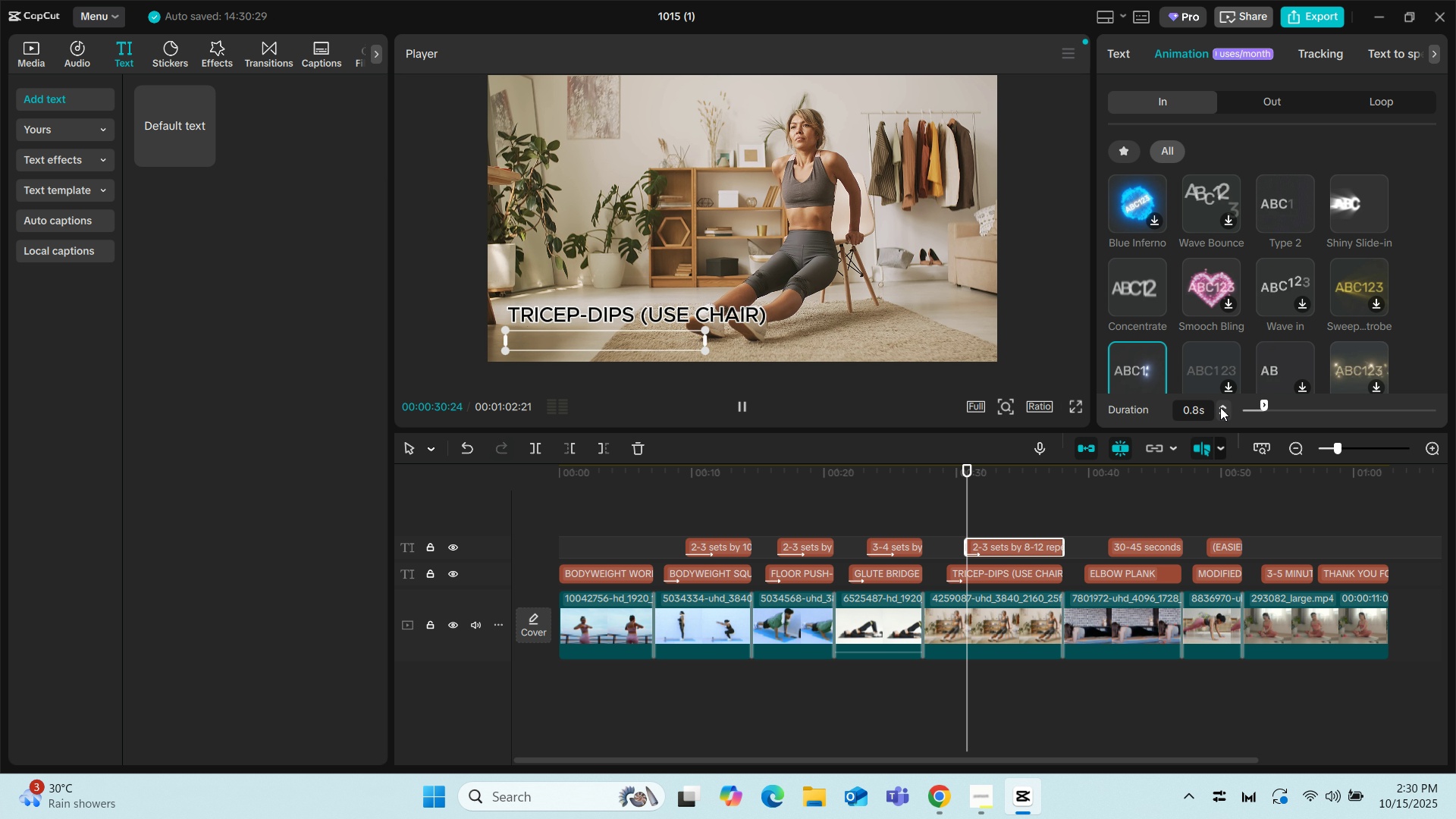 
triple_click([1220, 407])
 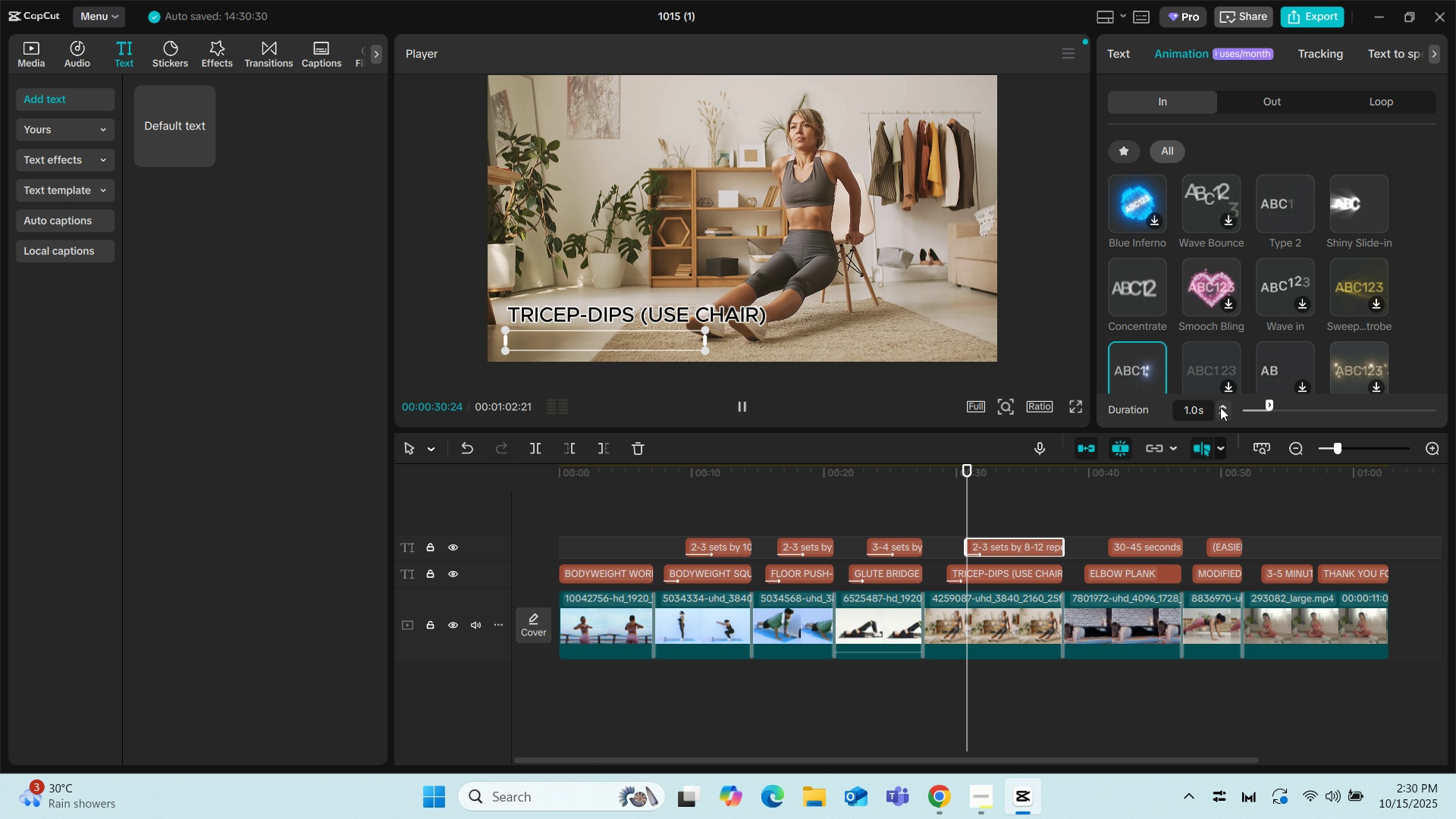 
triple_click([1220, 407])
 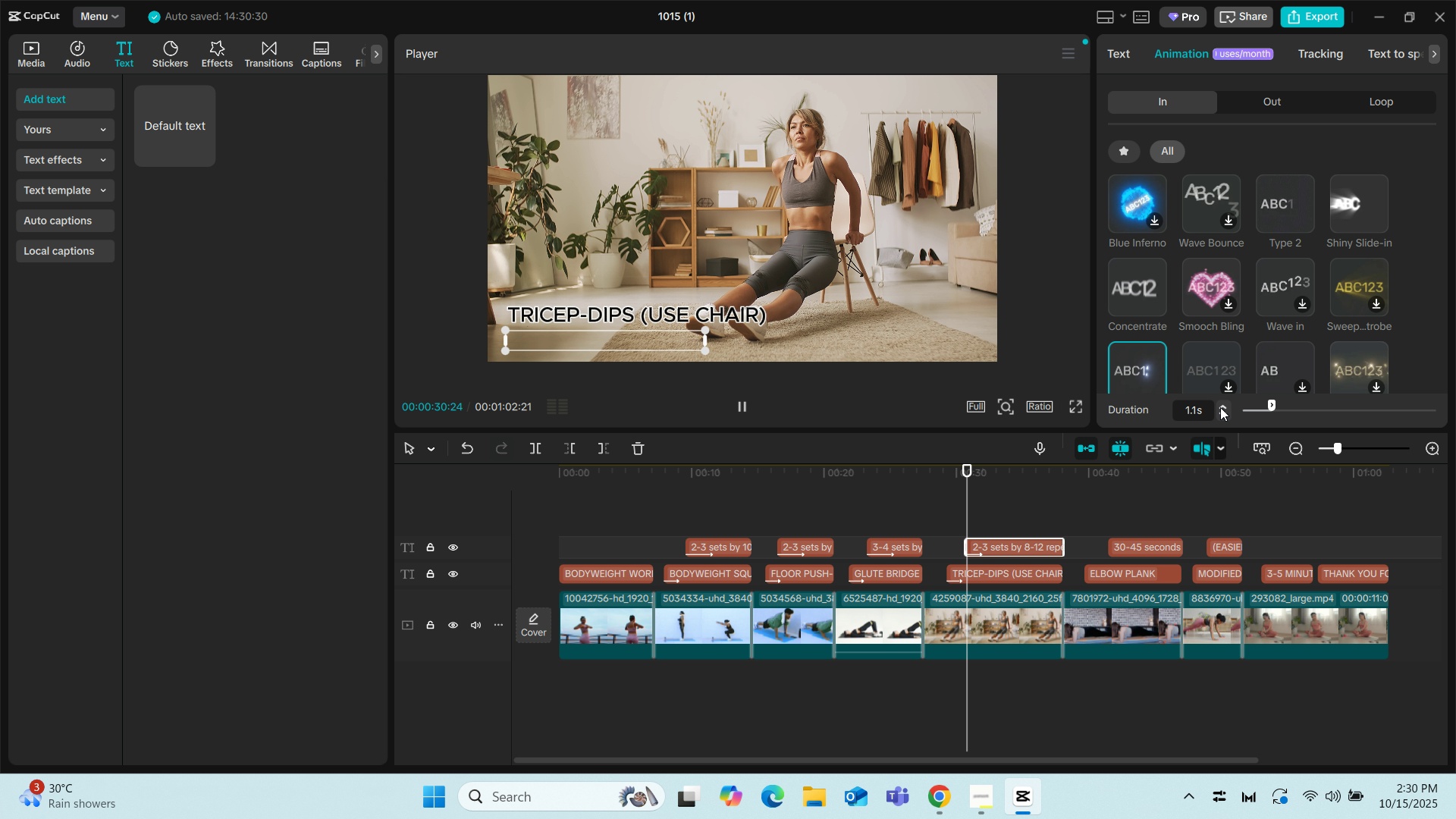 
double_click([1220, 407])
 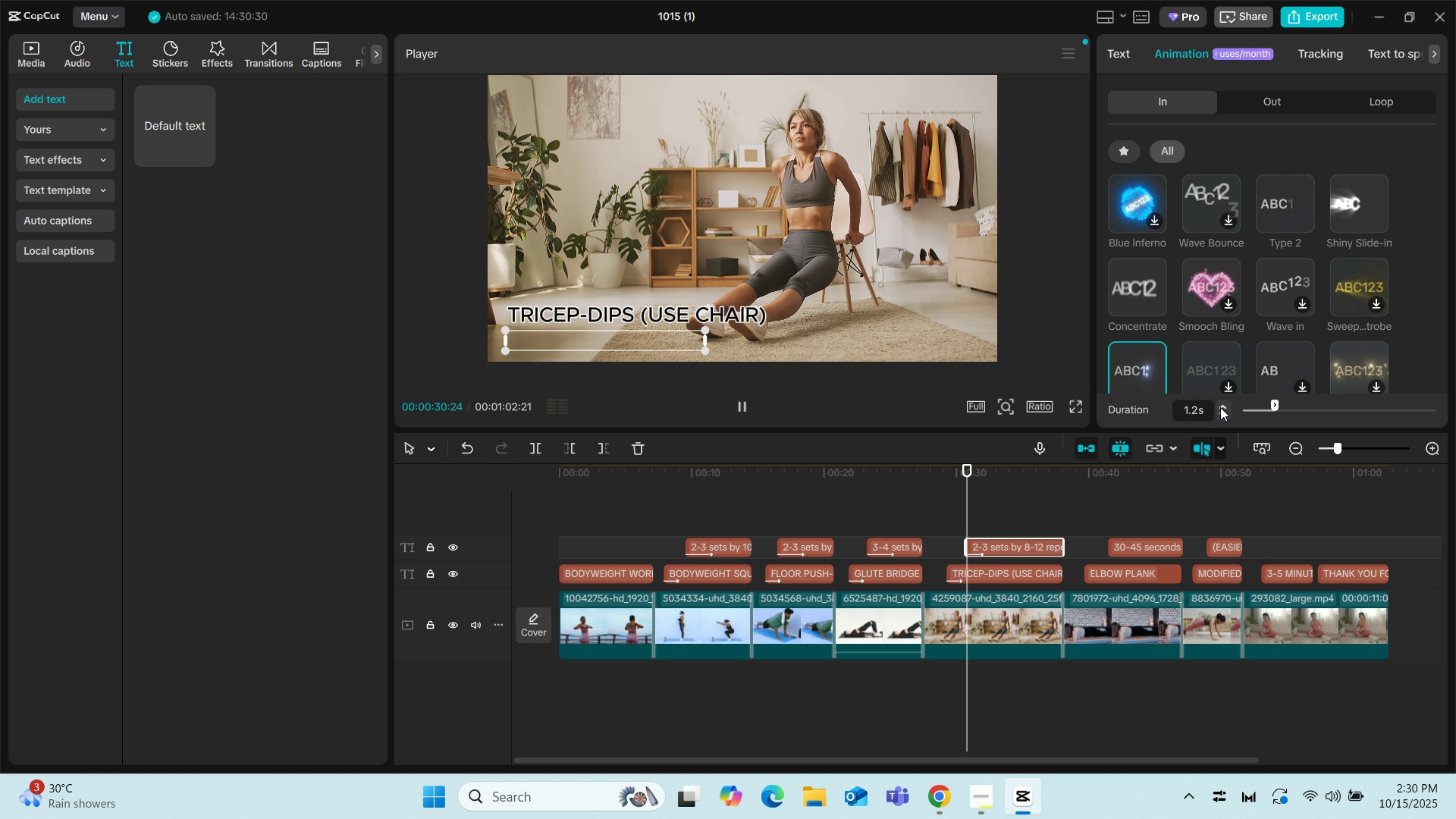 
triple_click([1220, 407])
 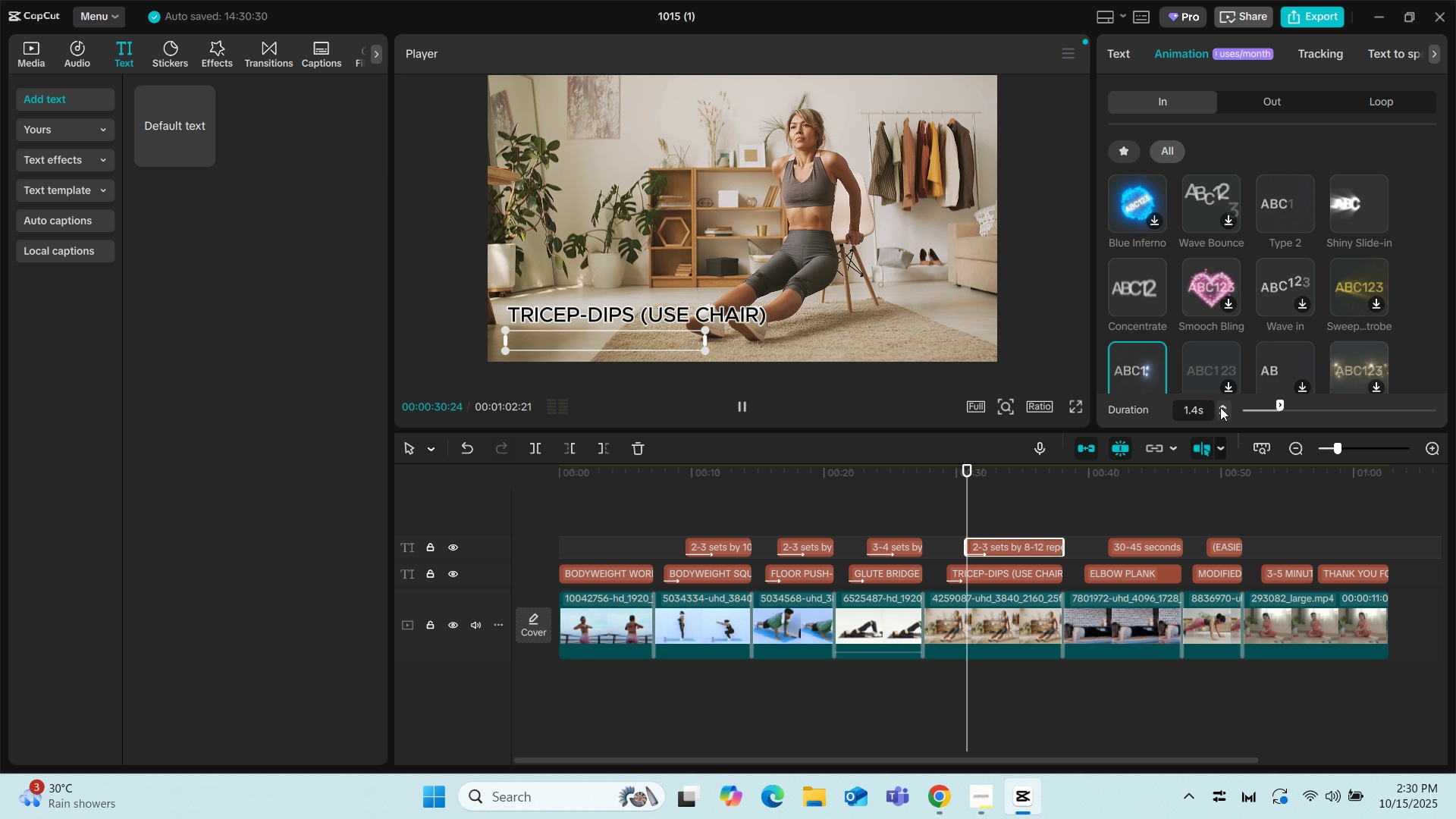 
triple_click([1220, 407])
 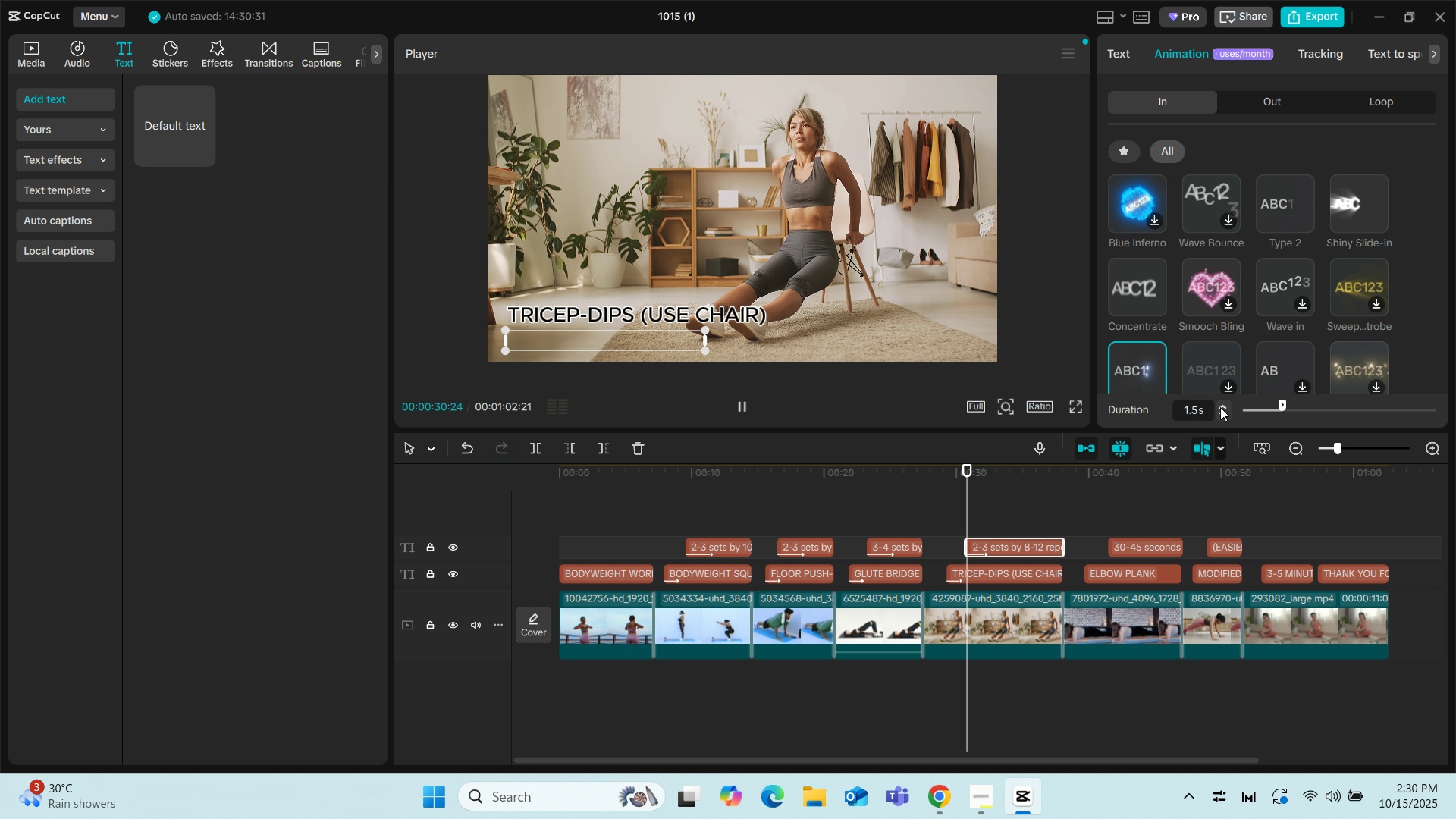 
triple_click([1220, 407])
 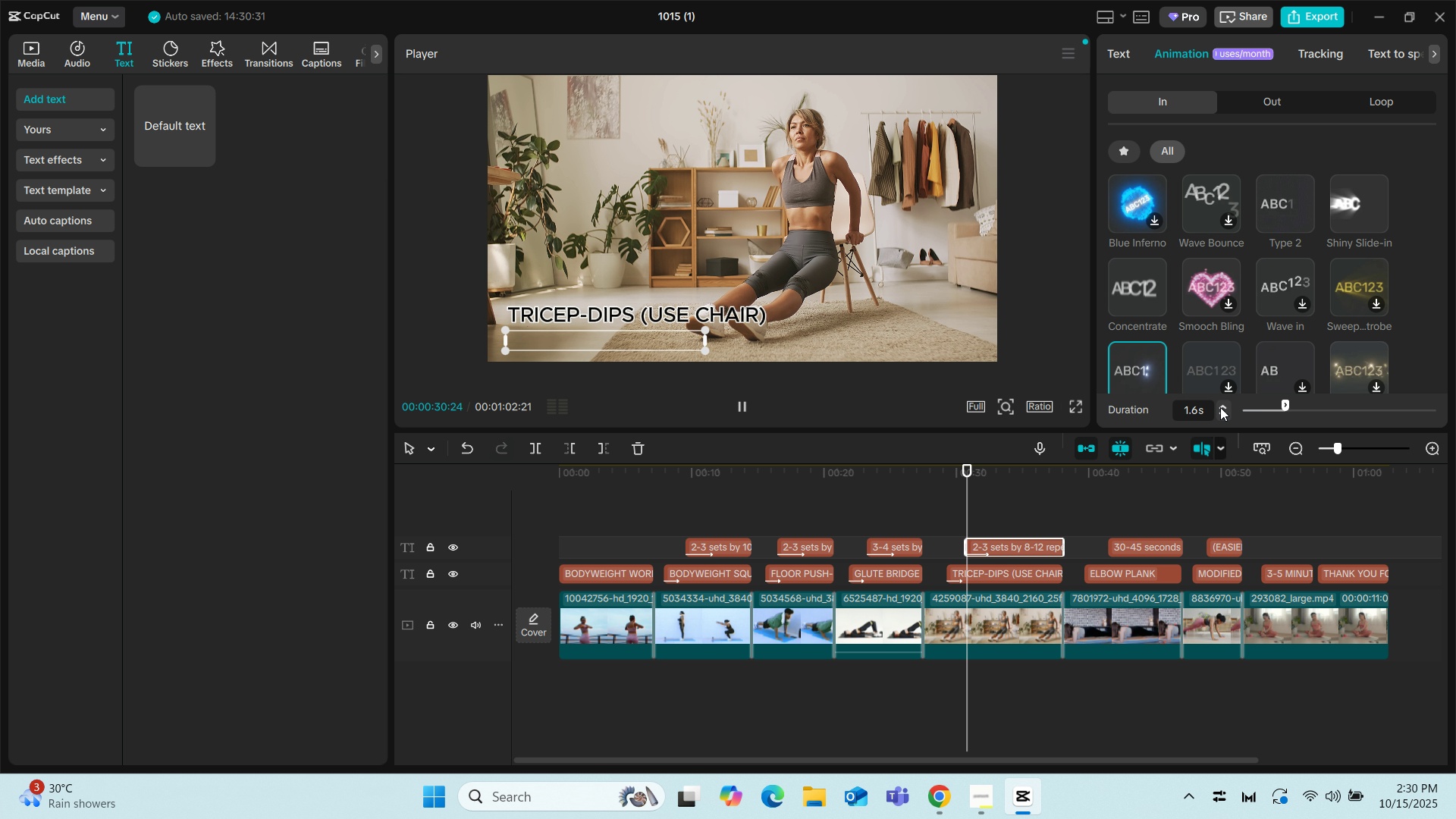 
triple_click([1220, 407])
 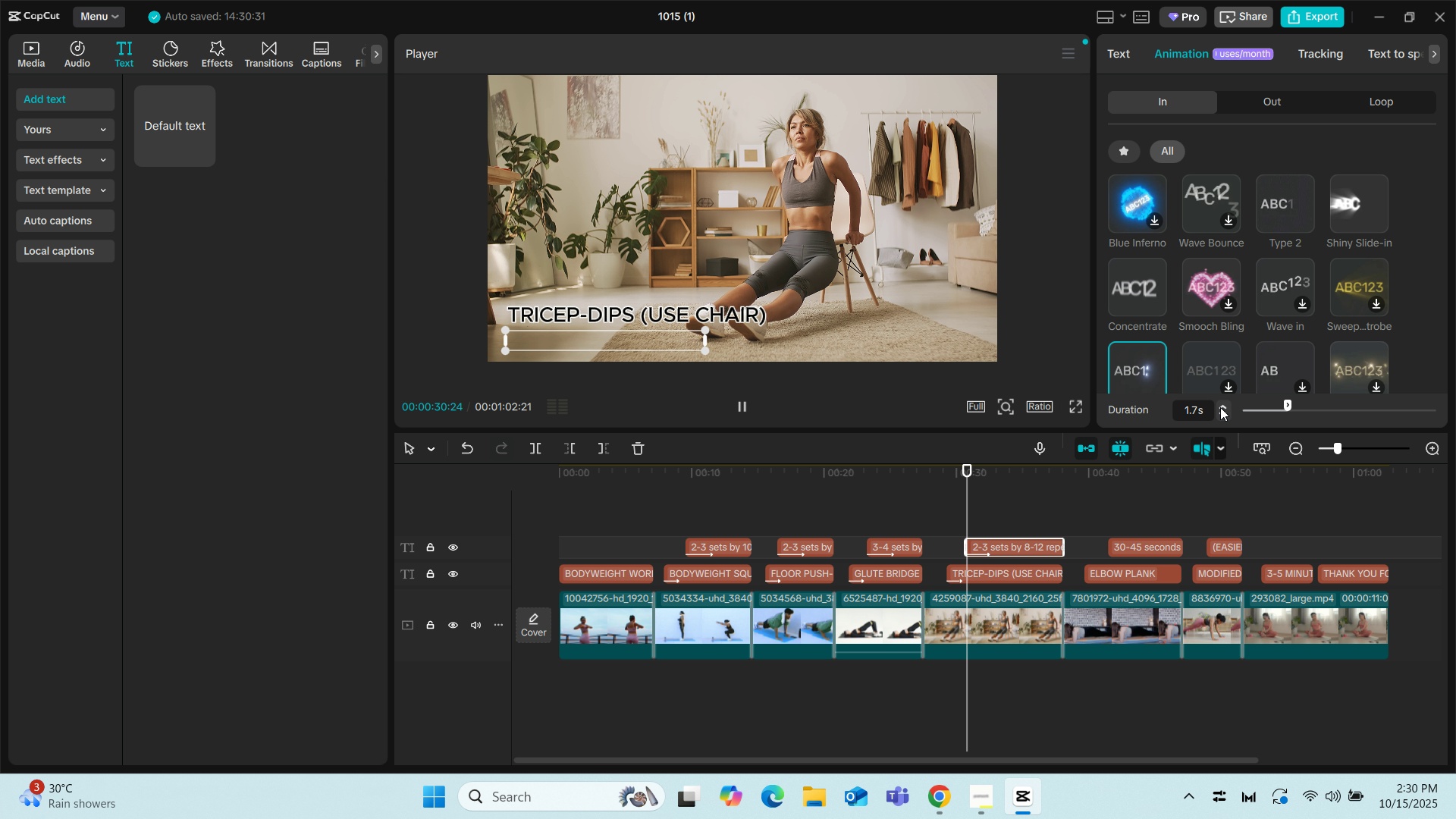 
double_click([1220, 407])
 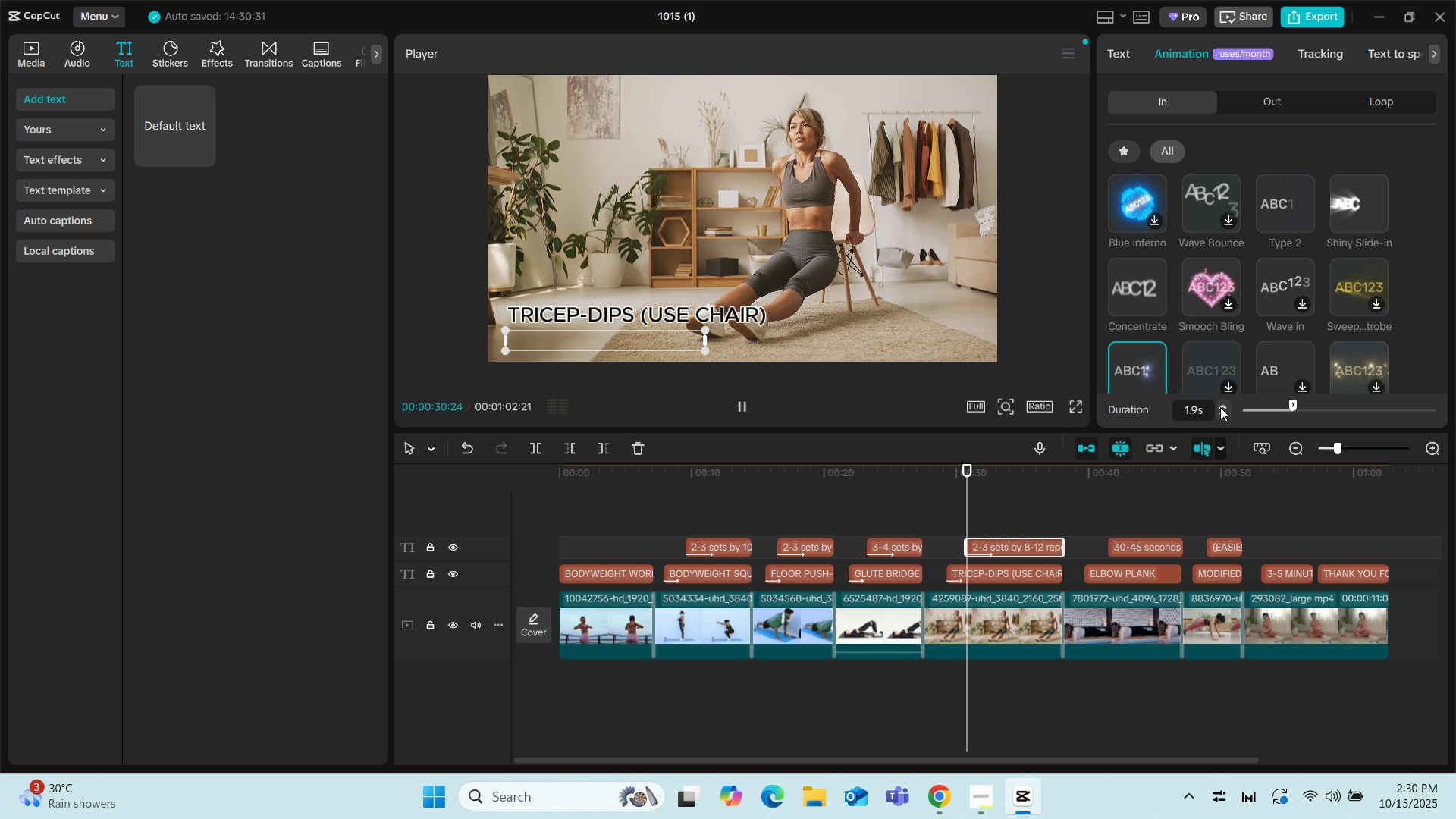 
triple_click([1220, 407])
 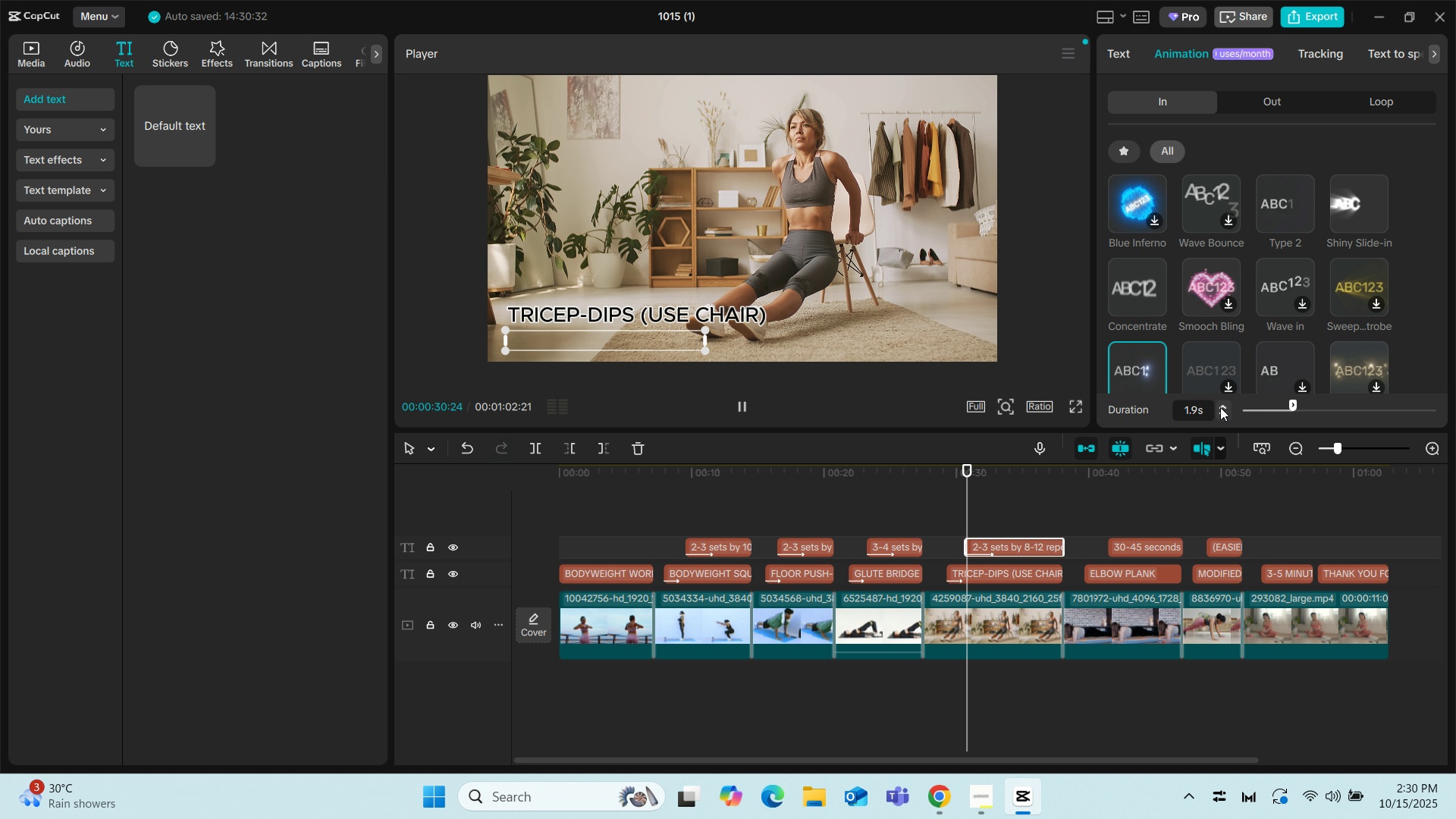 
left_click([1220, 407])
 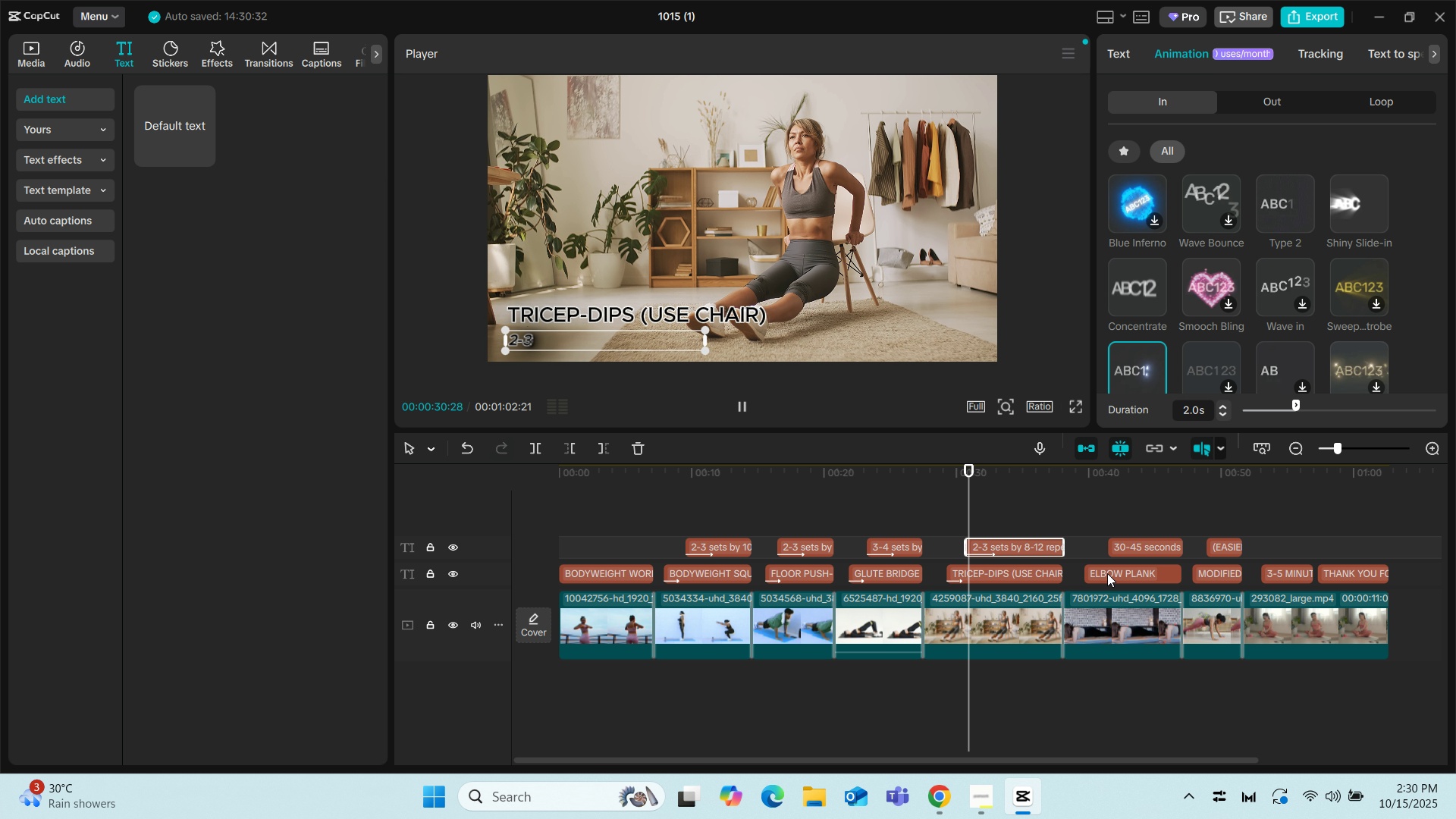 
left_click([1107, 573])
 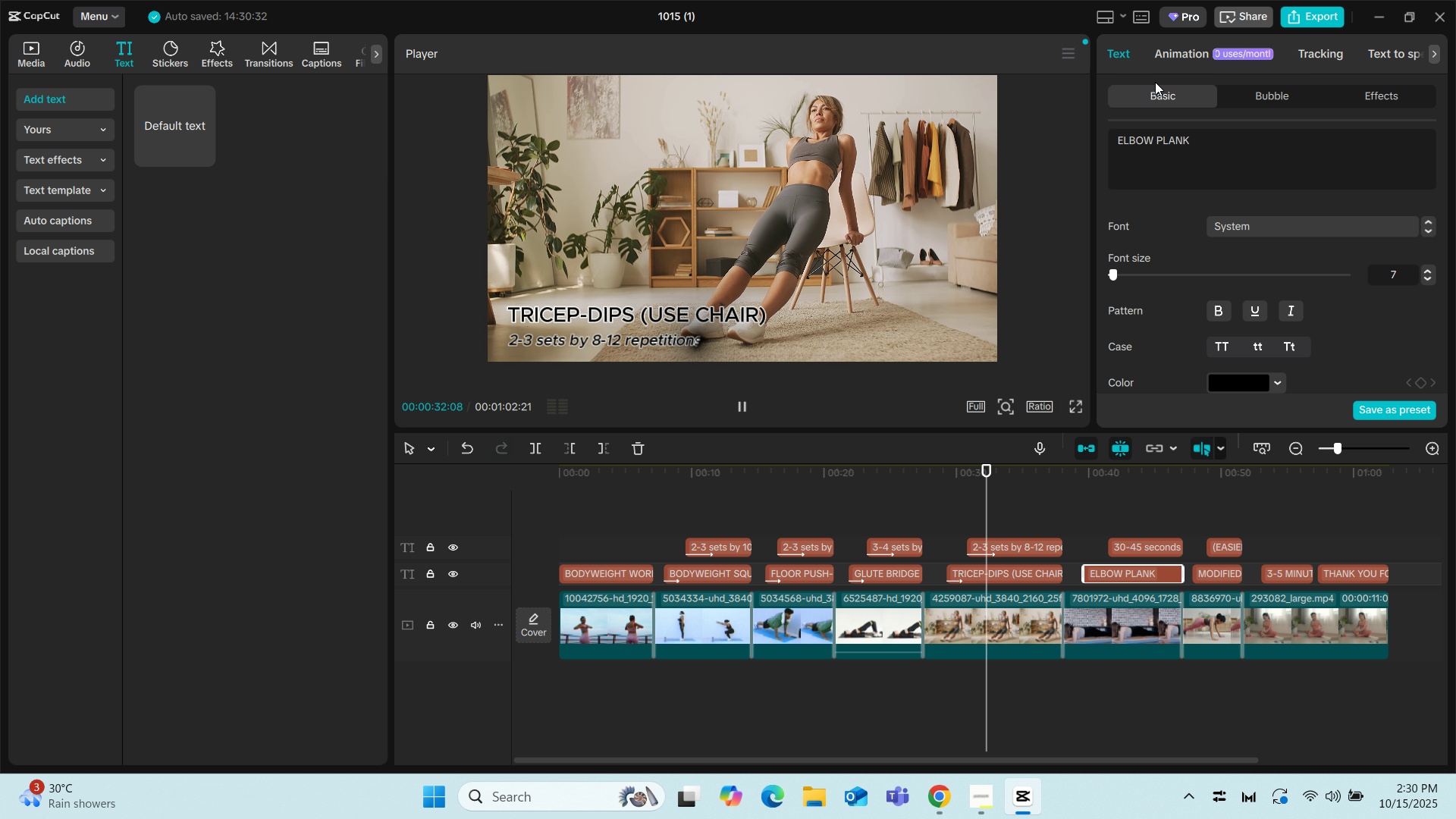 
left_click([1163, 68])
 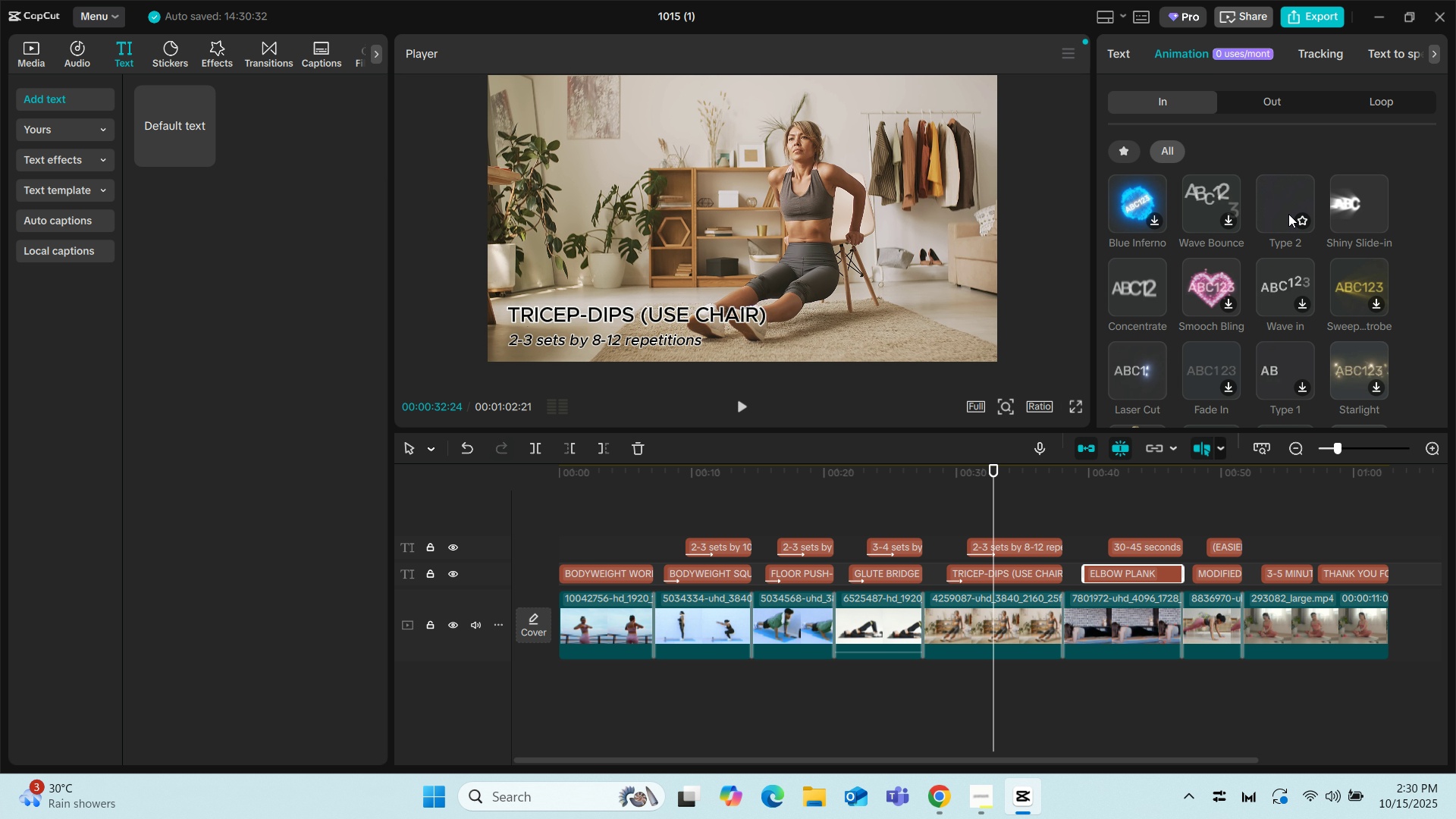 
left_click([1279, 188])
 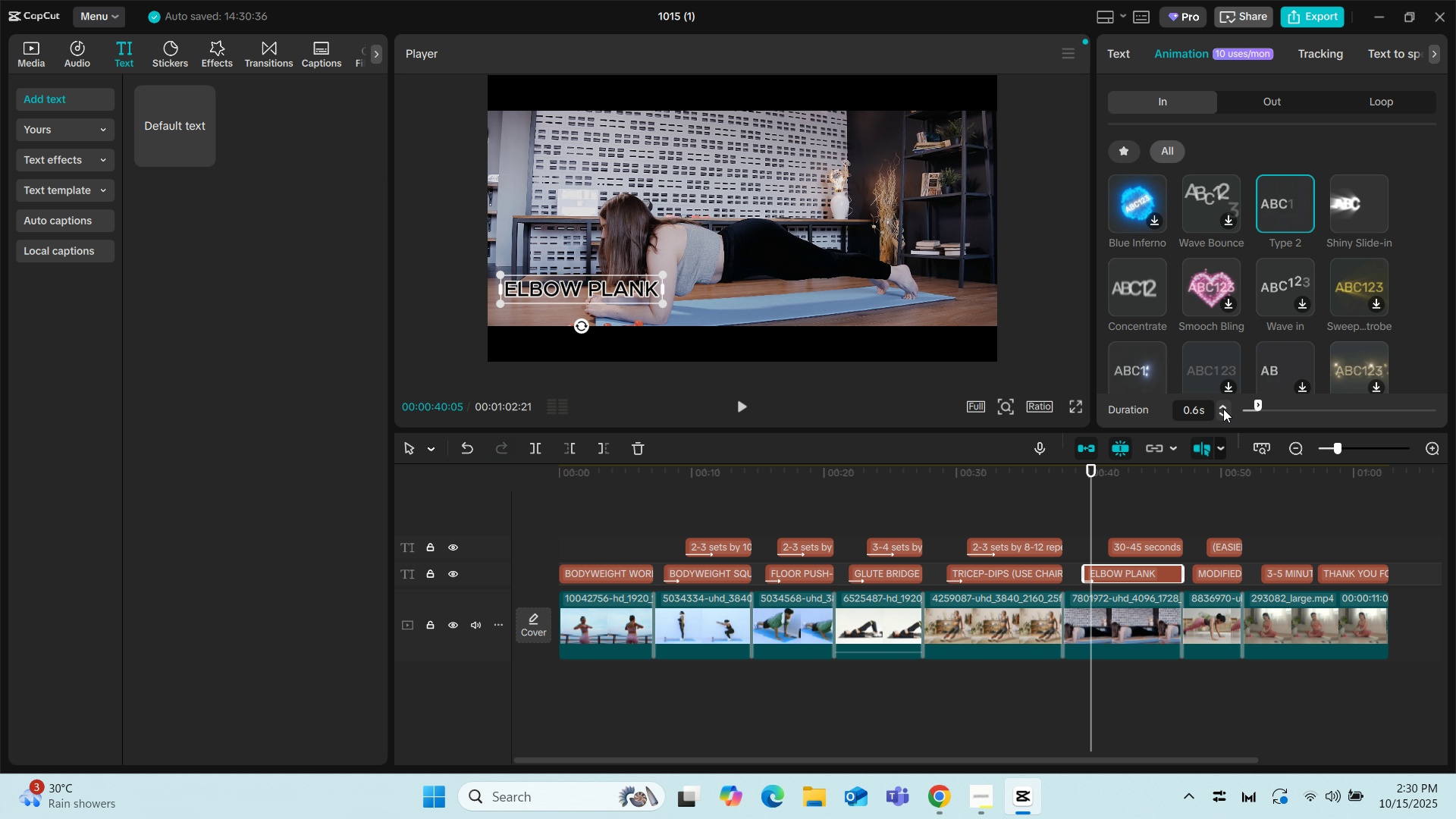 
triple_click([1223, 409])
 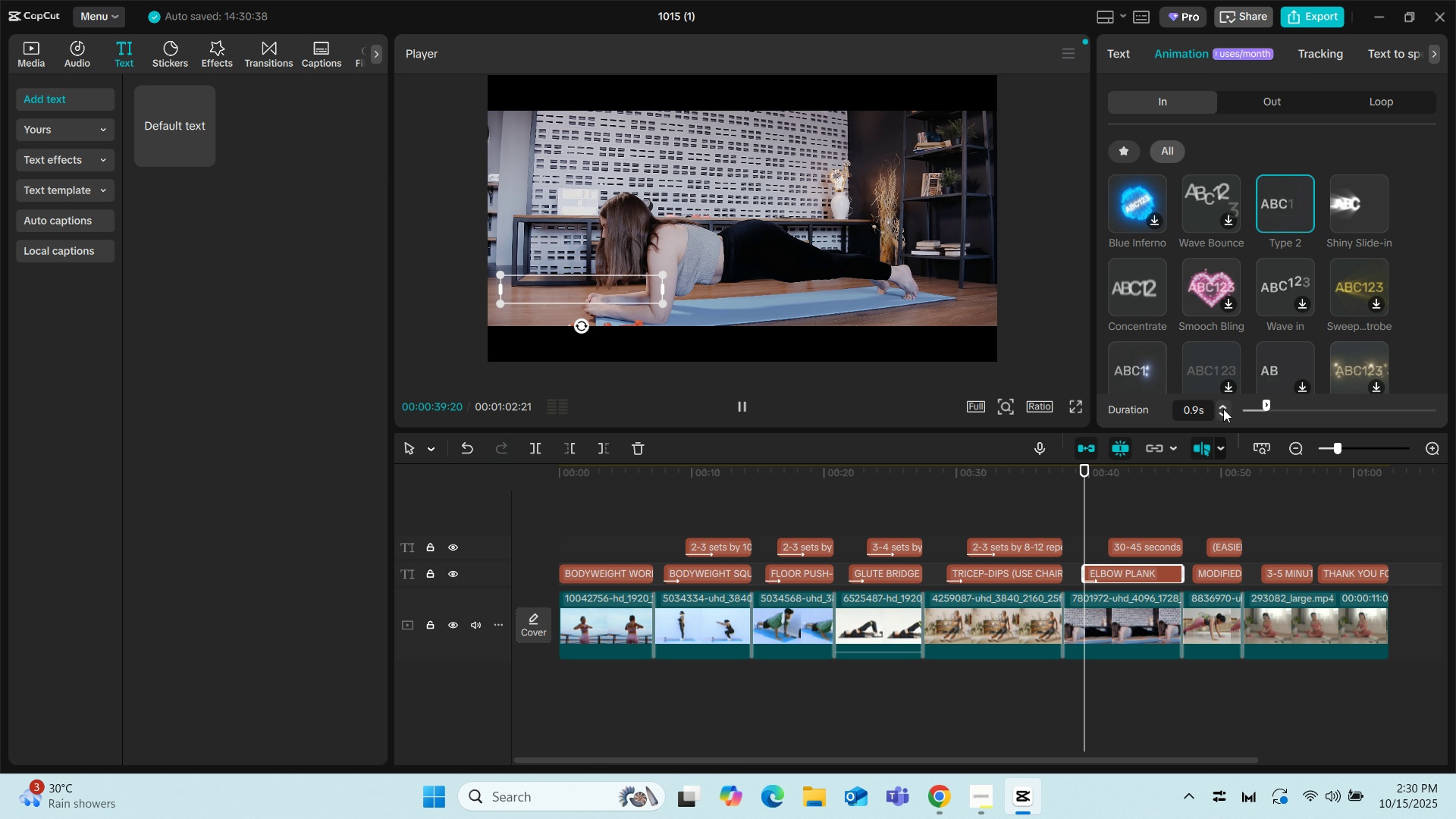 
triple_click([1223, 409])
 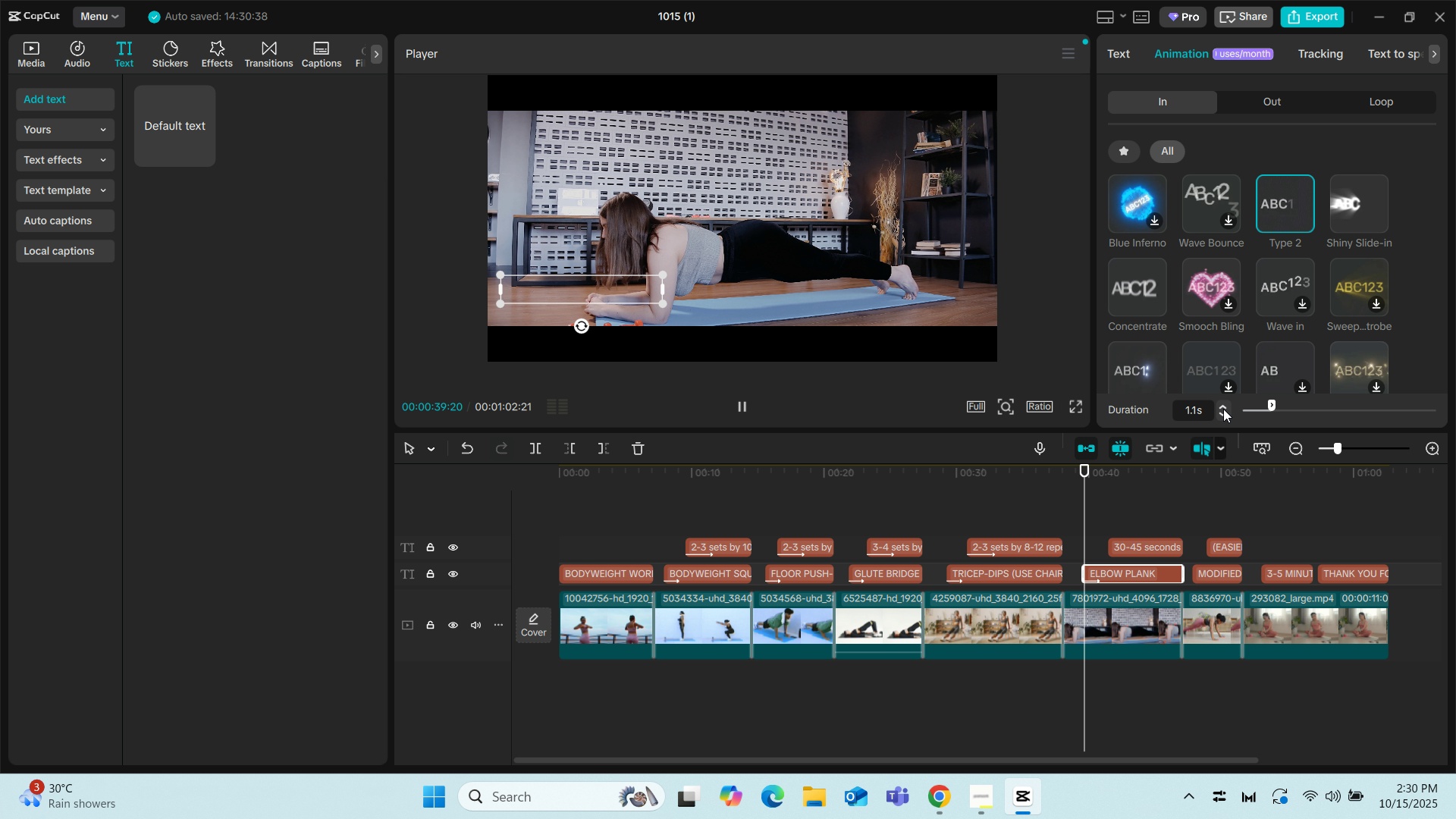 
left_click([1223, 409])
 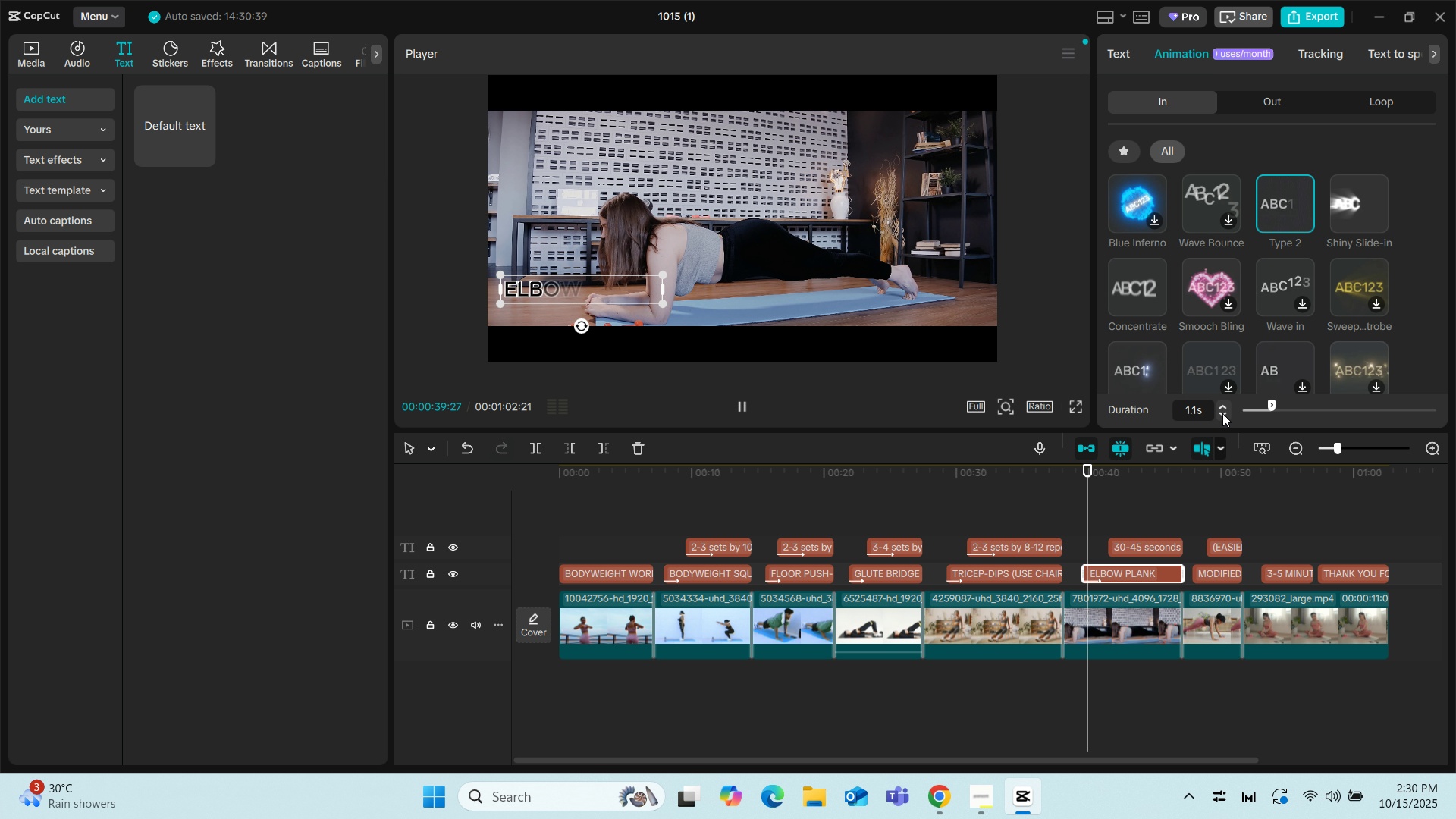 
left_click([1222, 413])
 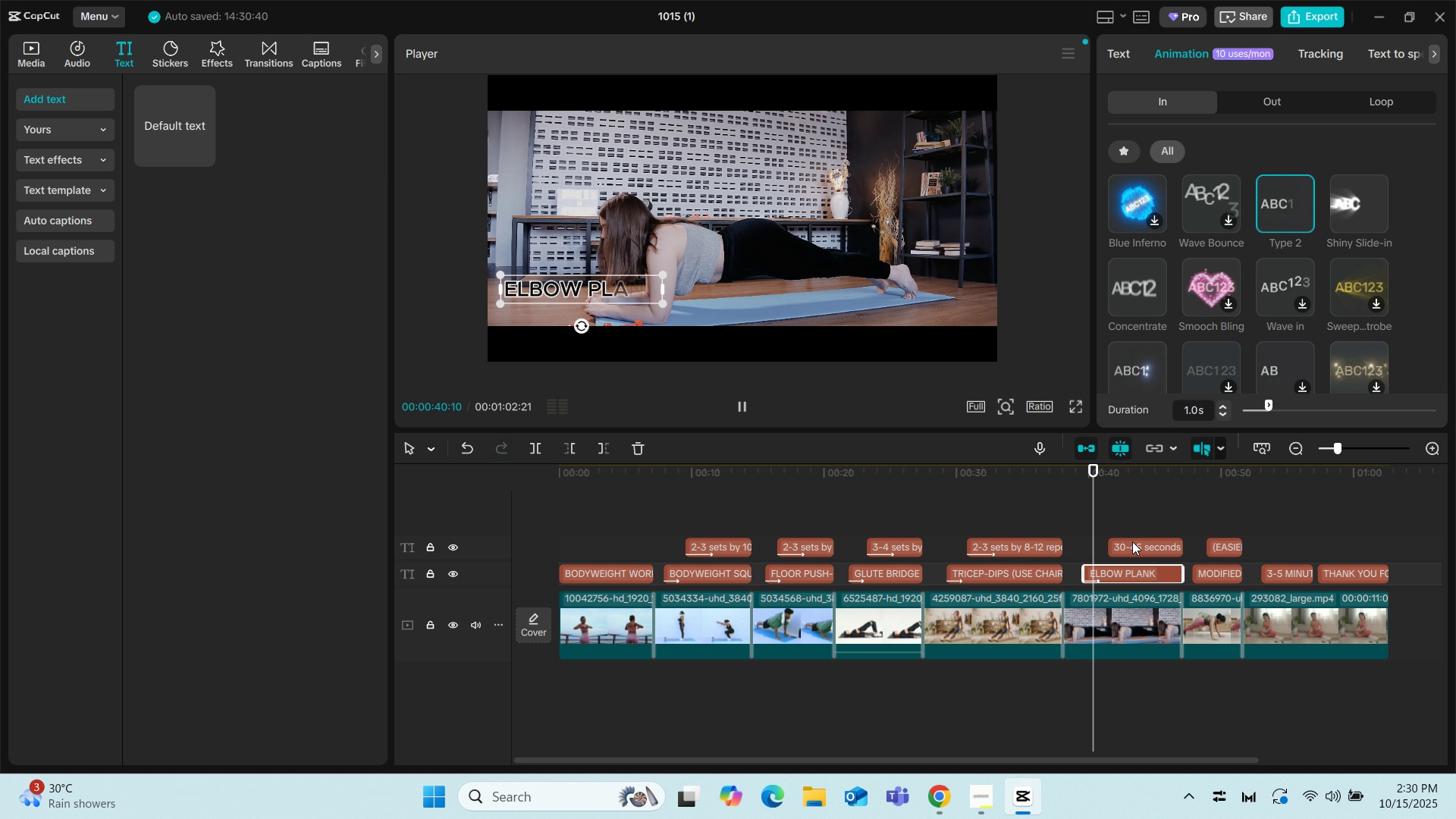 
left_click([1132, 541])
 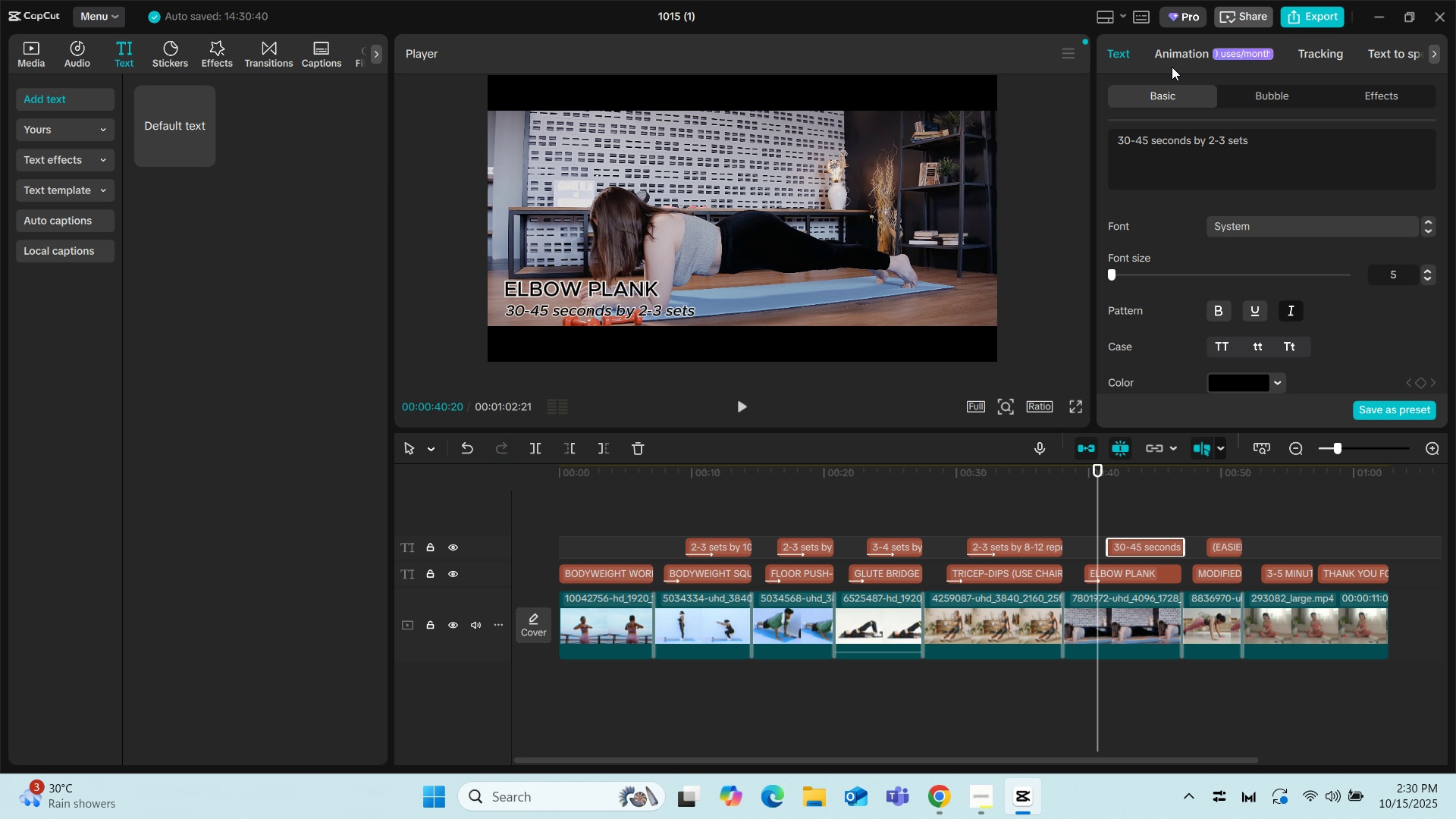 
left_click([1172, 60])
 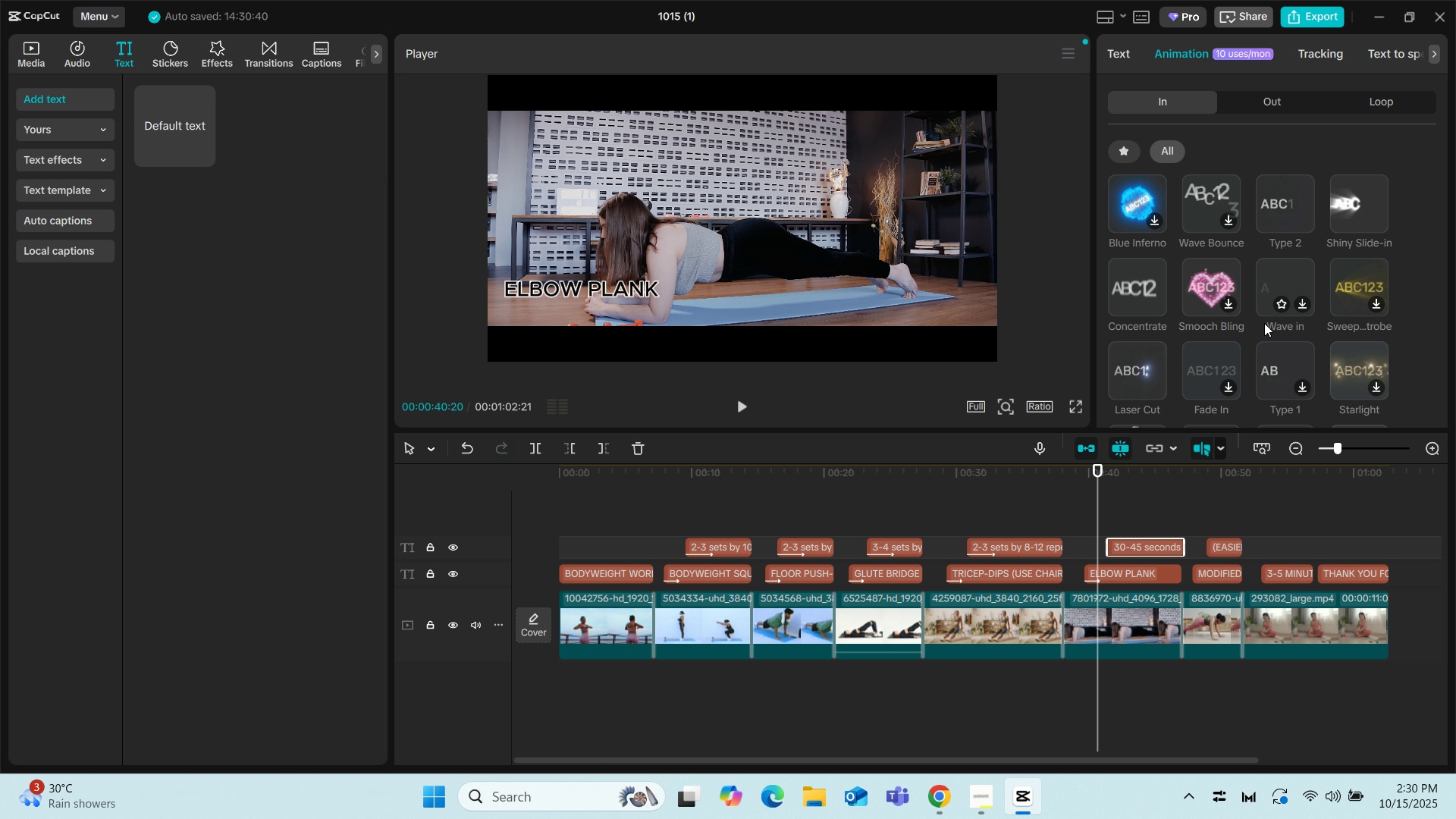 
scroll: coordinate [1256, 329], scroll_direction: down, amount: 1.0
 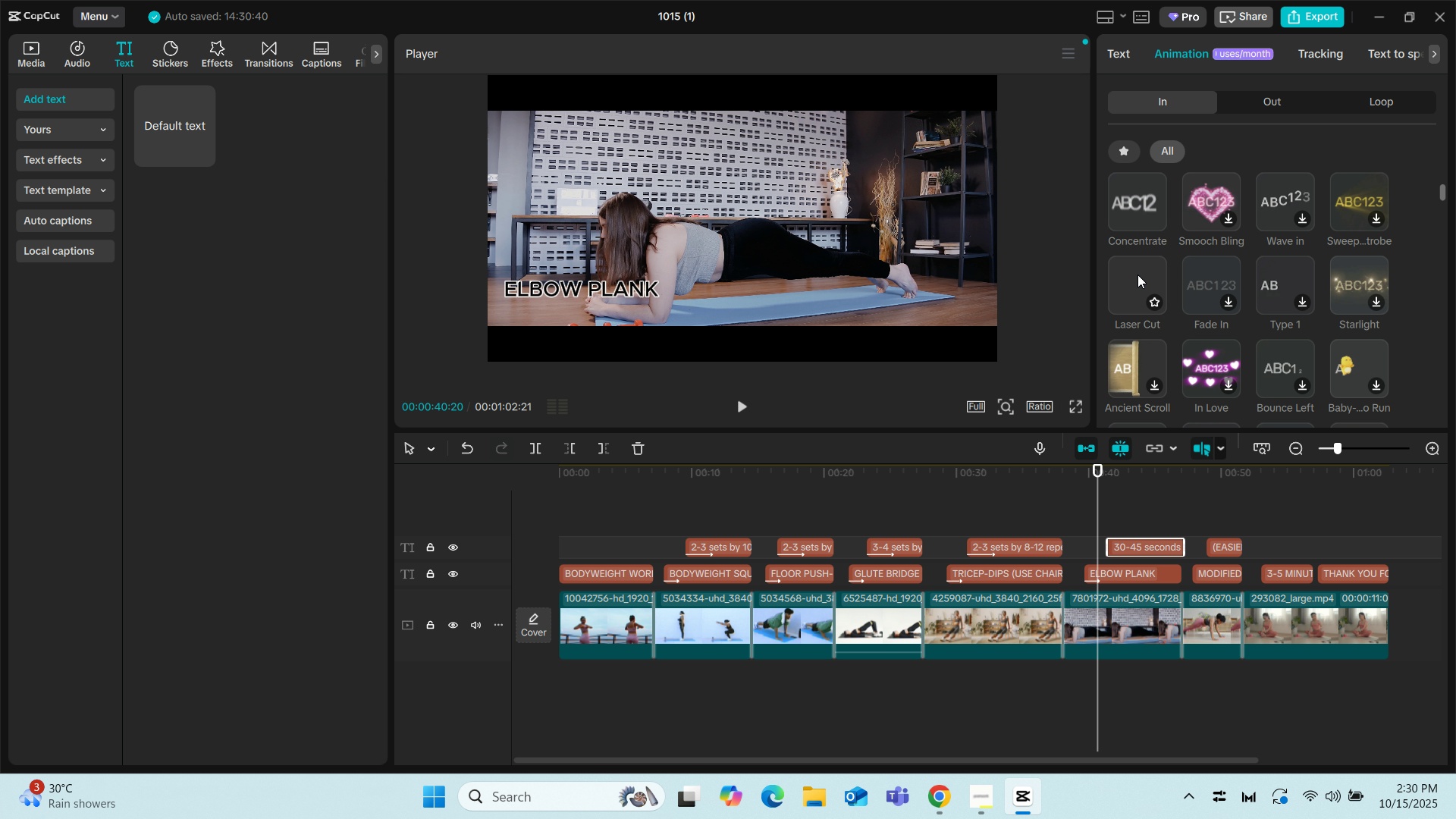 
left_click([1137, 275])
 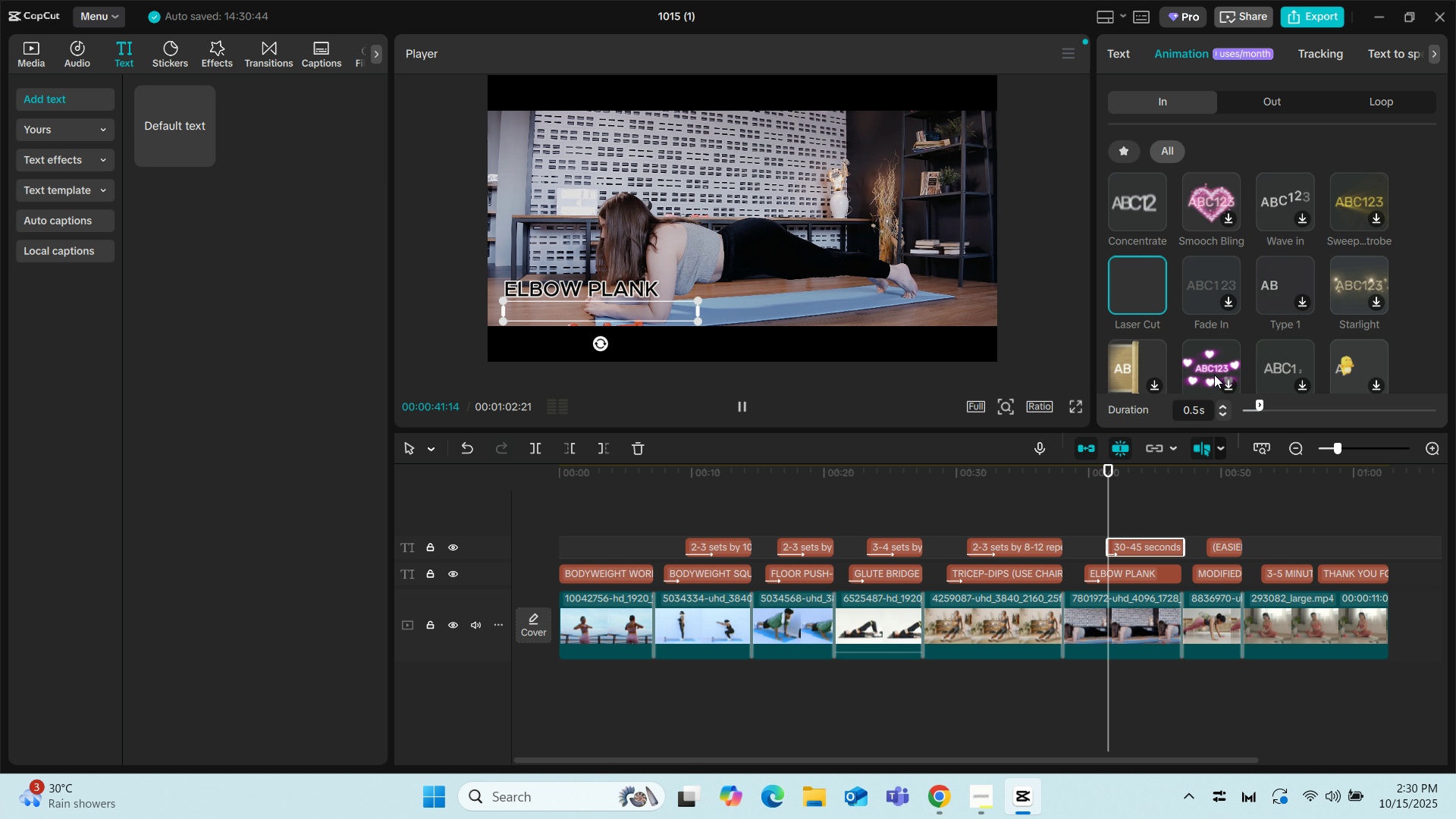 
mouse_move([1223, 403])
 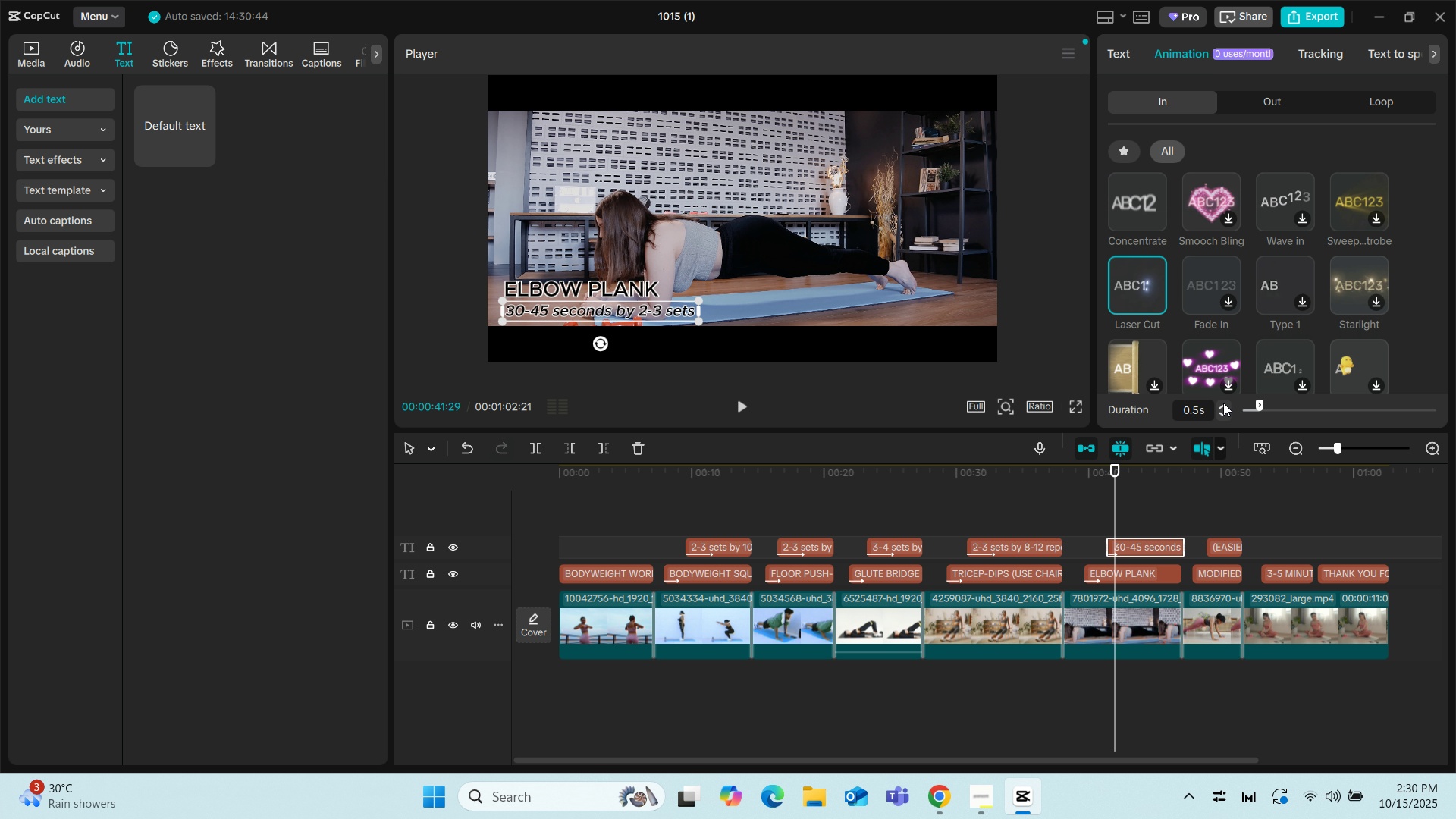 
double_click([1223, 403])
 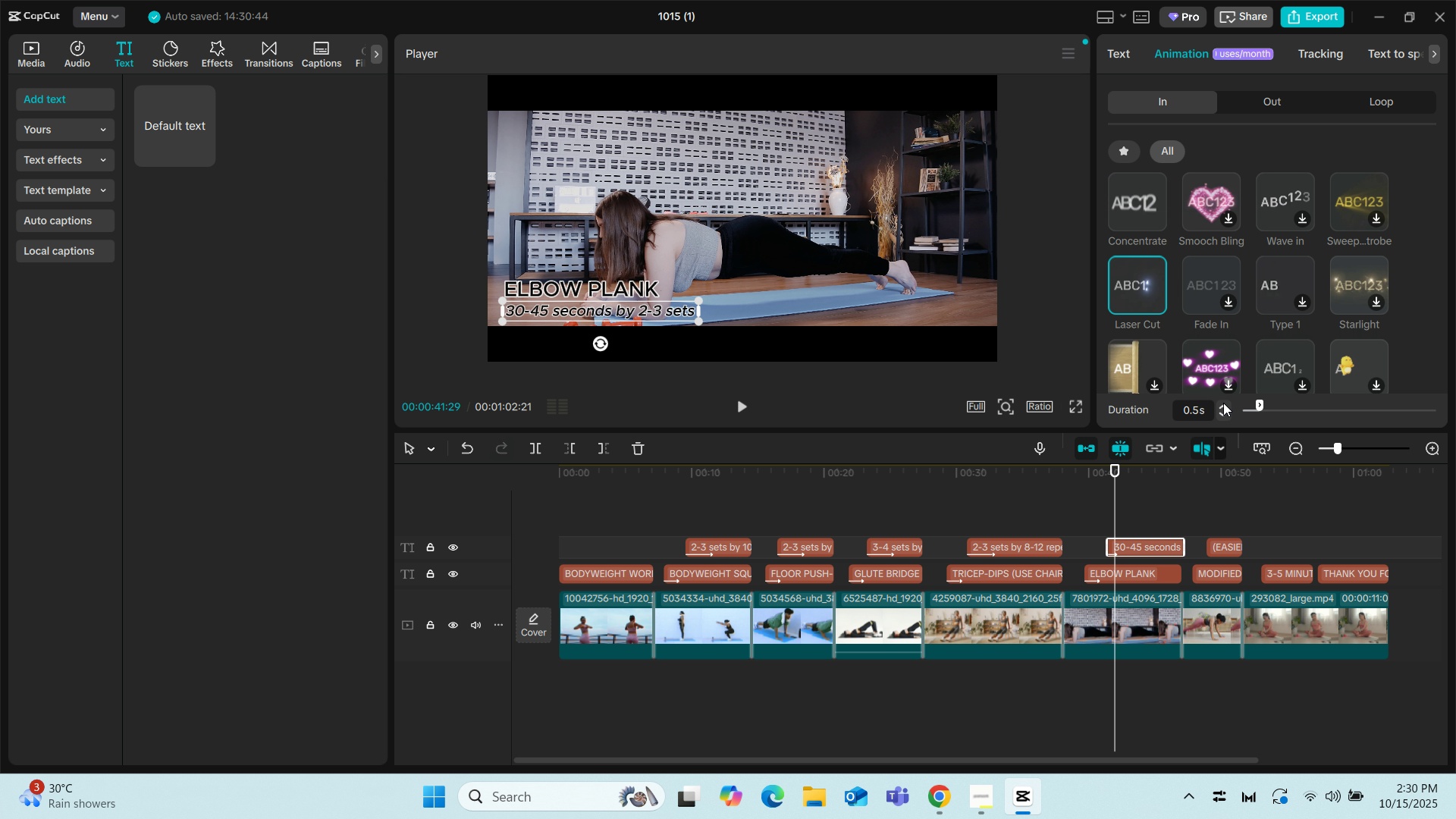 
triple_click([1223, 403])
 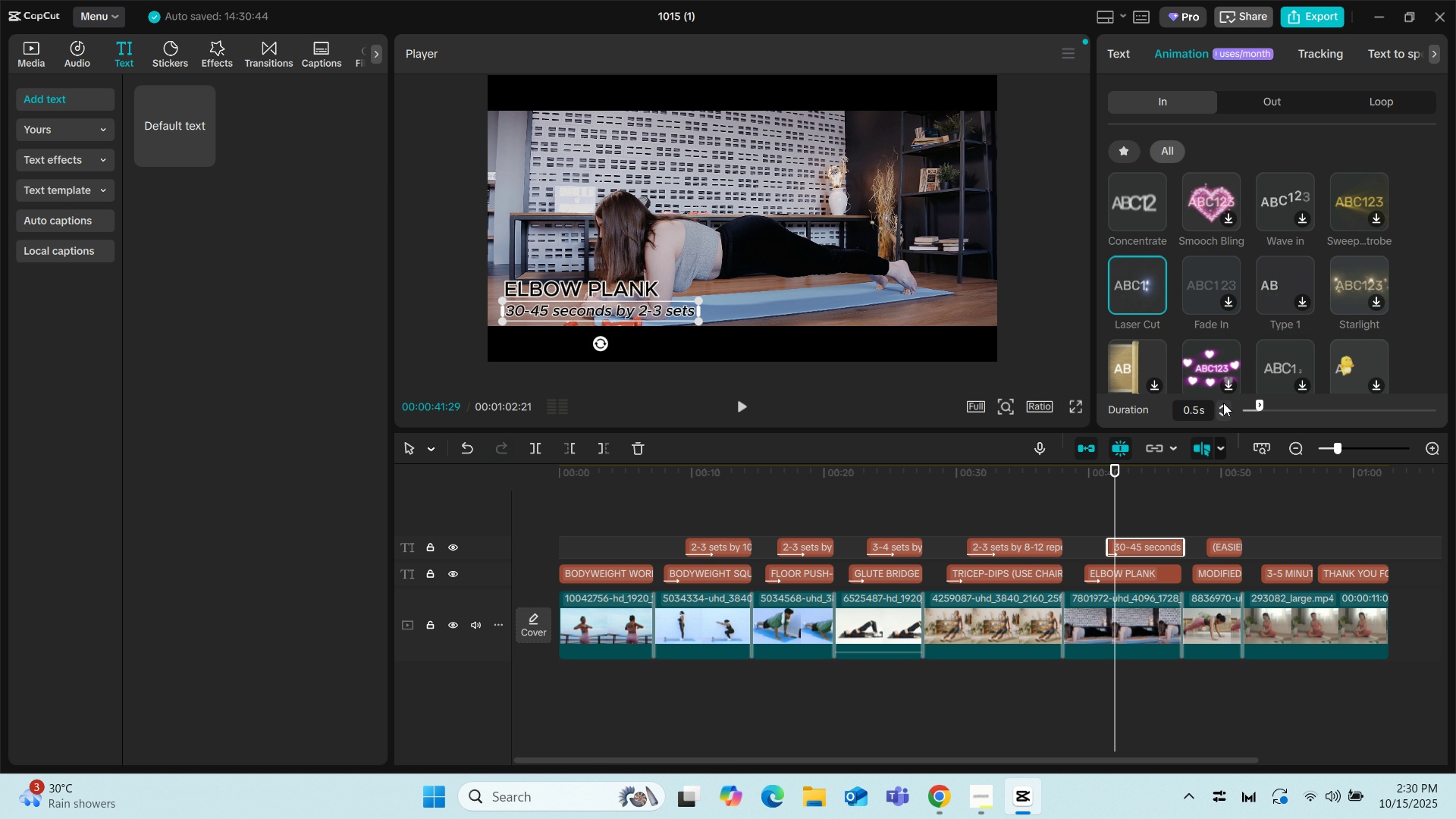 
triple_click([1223, 403])
 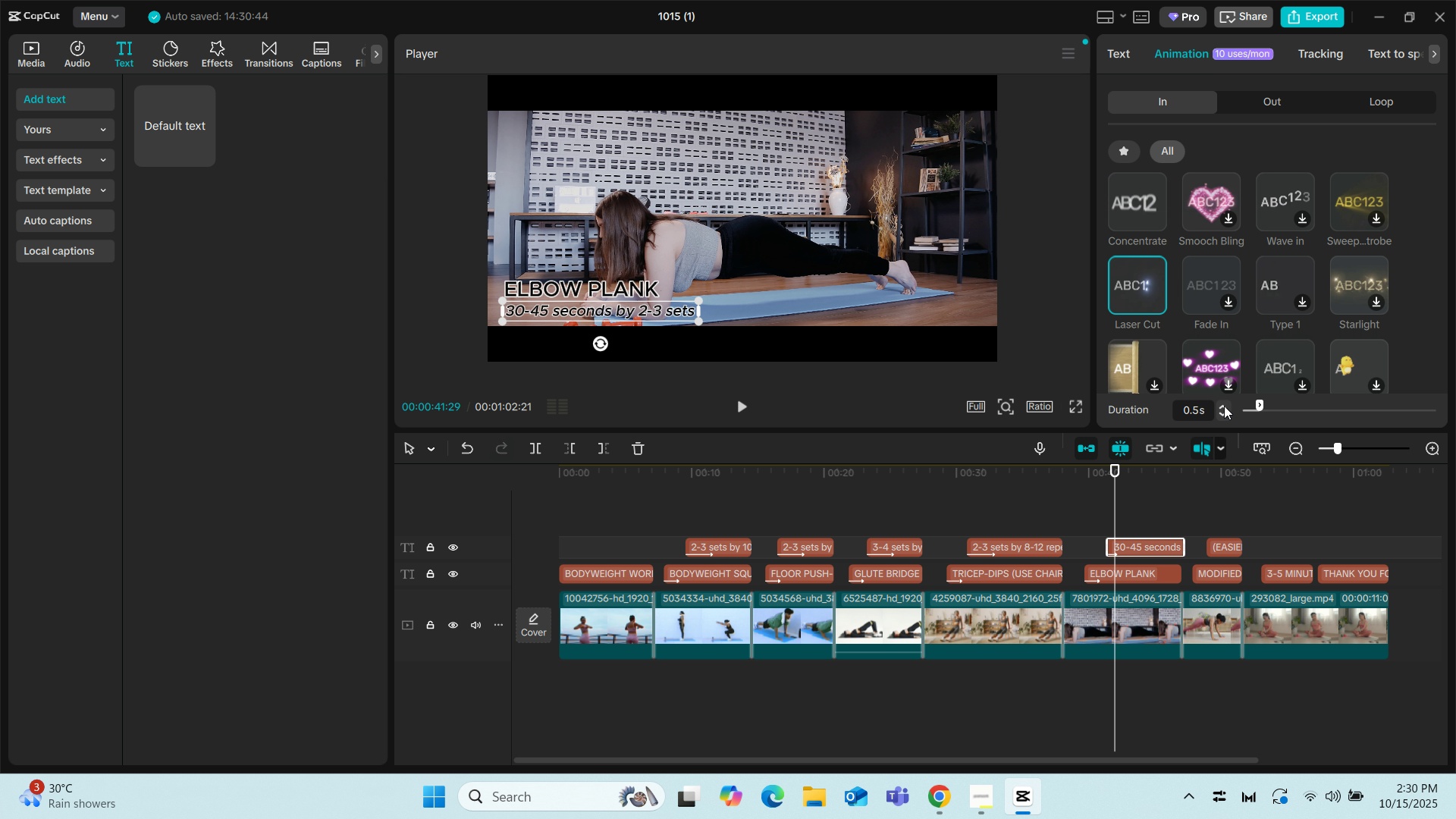 
double_click([1224, 406])
 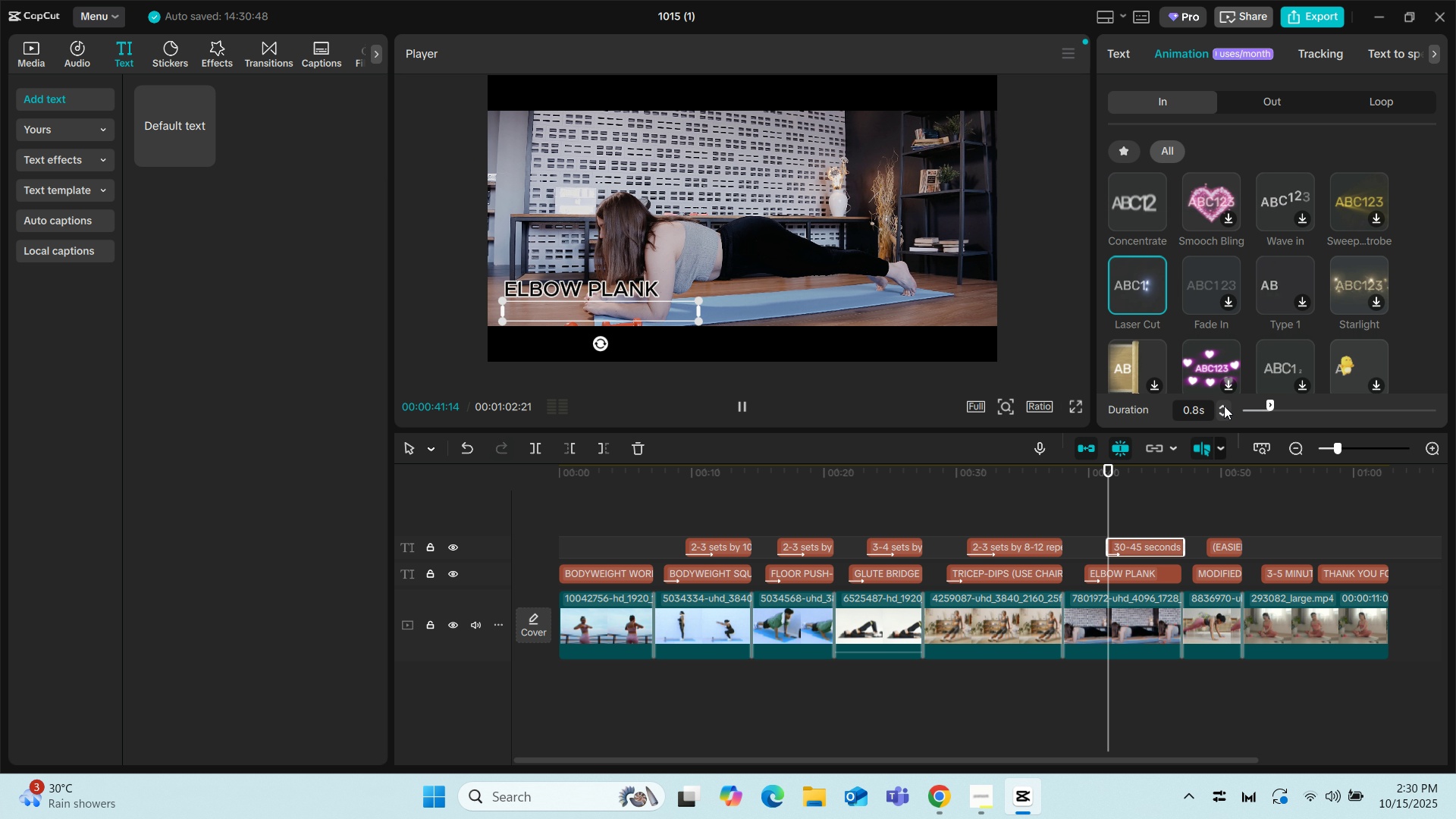 
triple_click([1224, 406])
 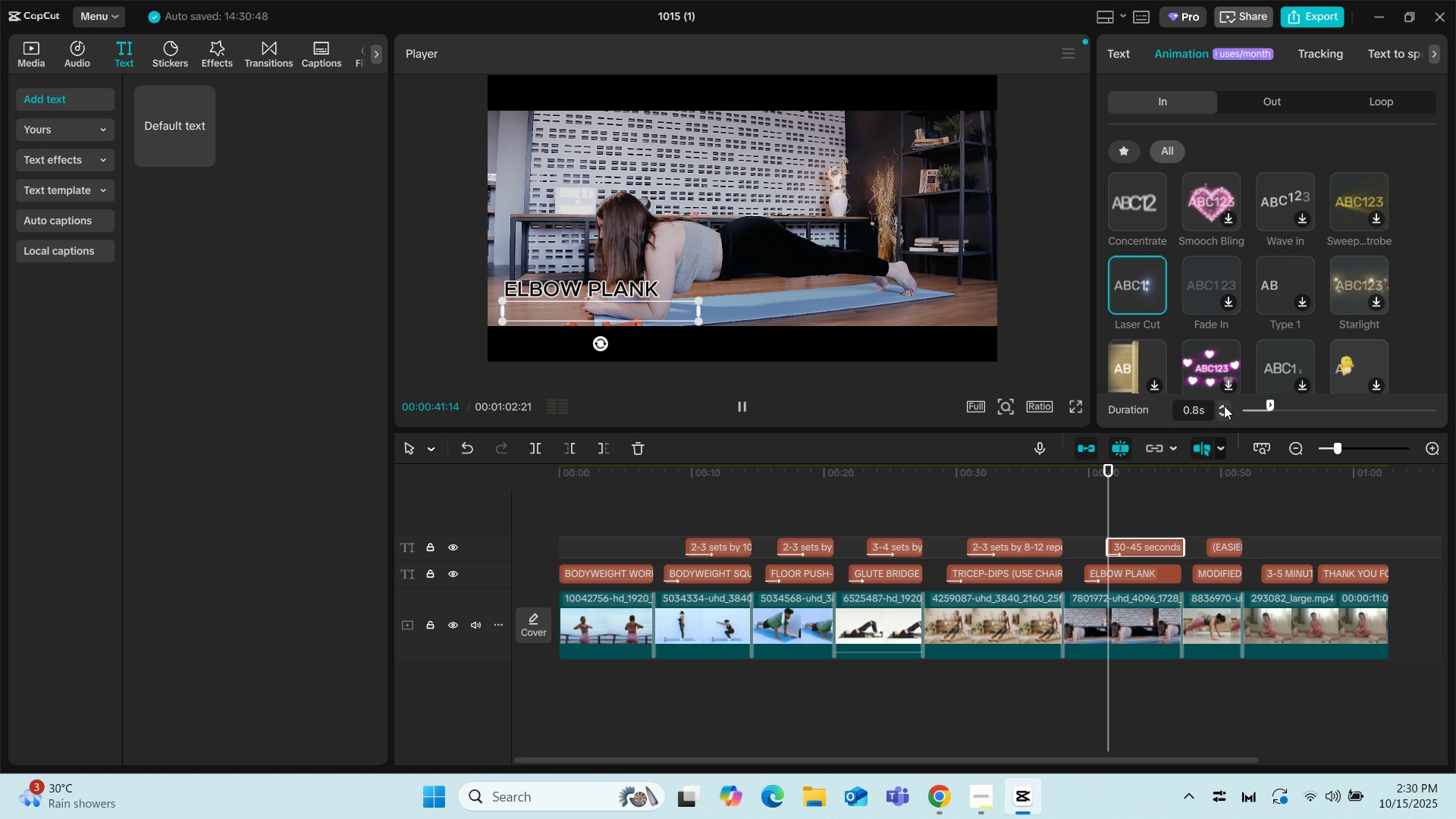 
triple_click([1224, 406])
 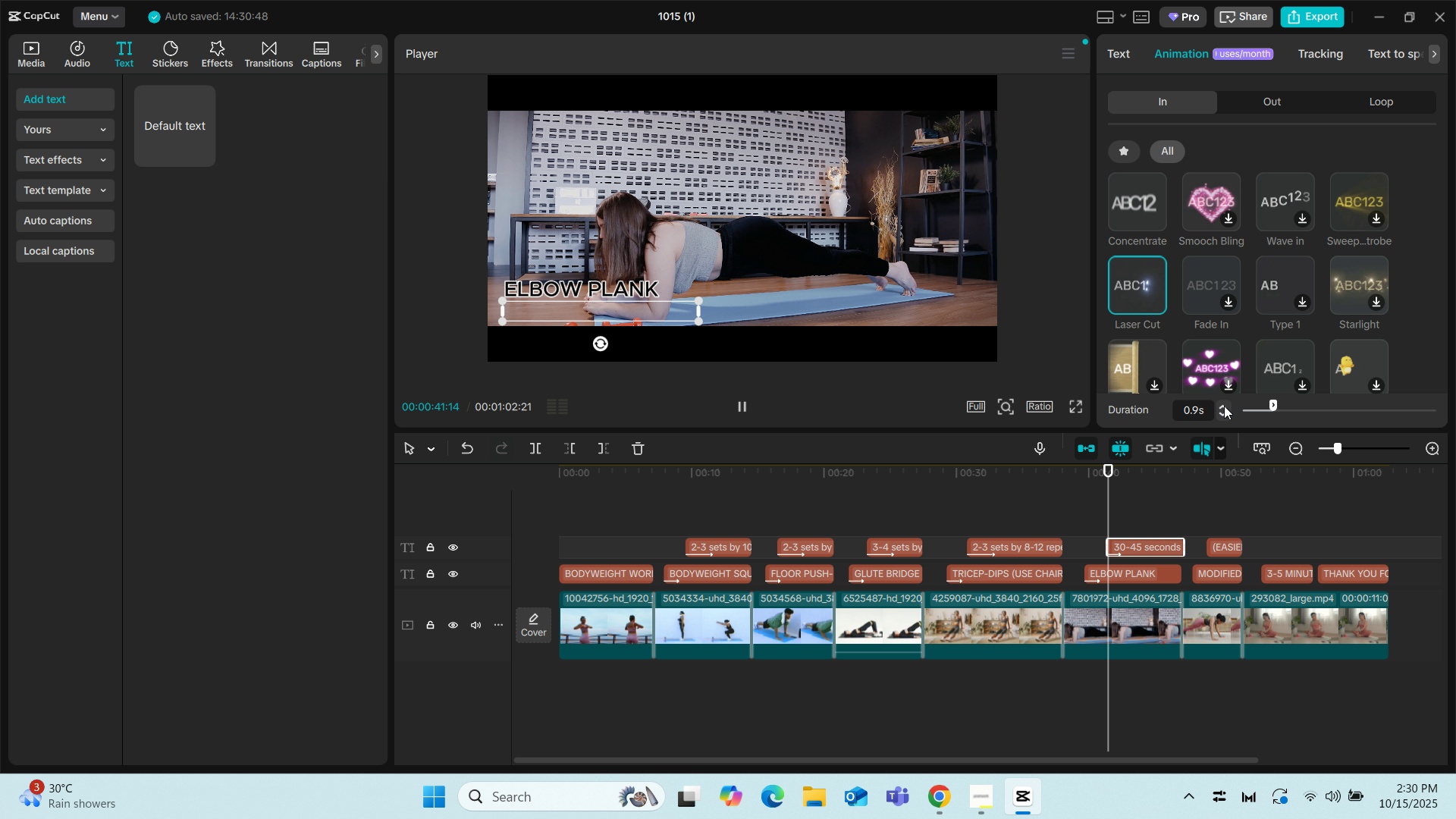 
triple_click([1224, 406])
 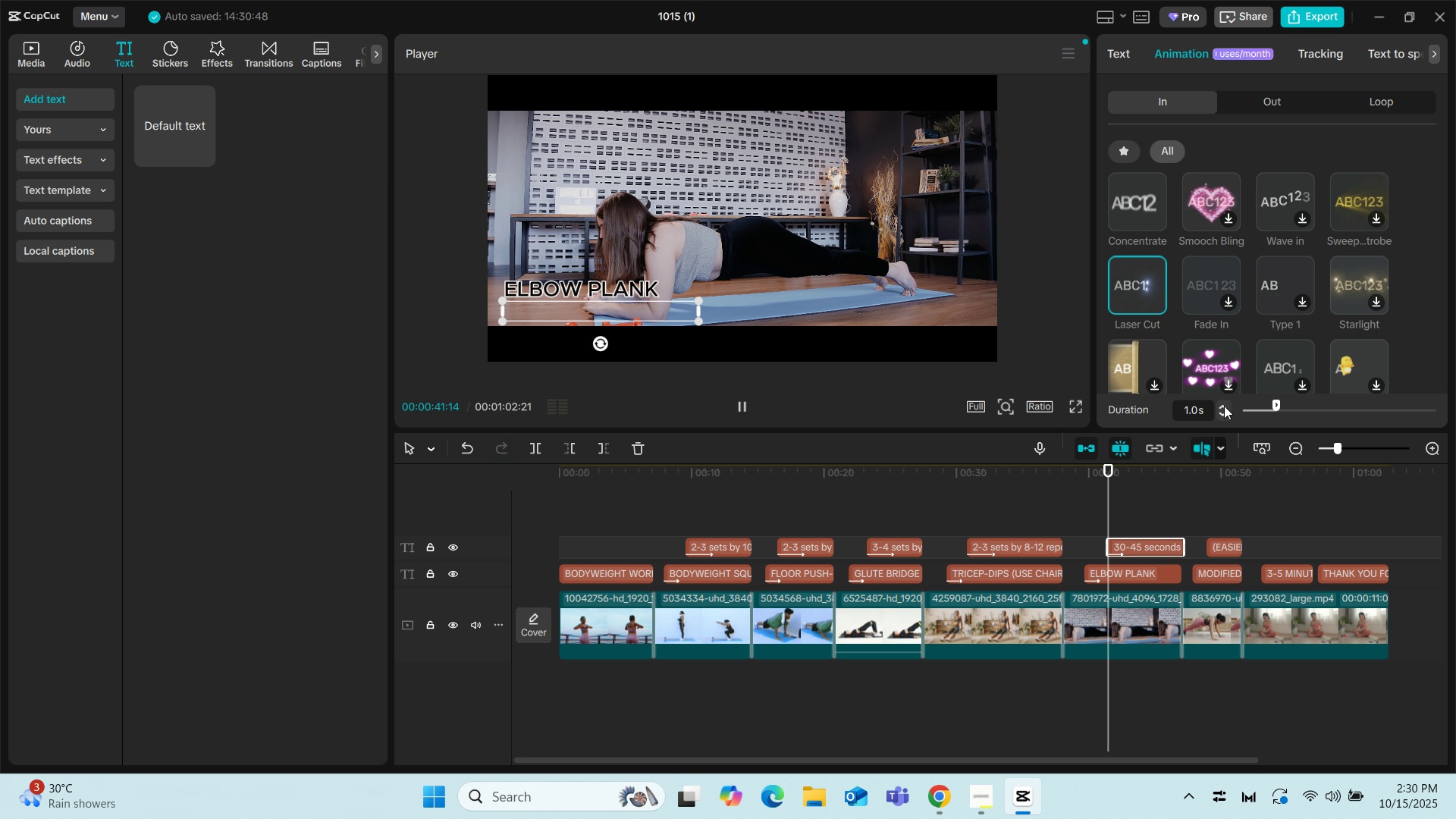 
left_click([1224, 406])
 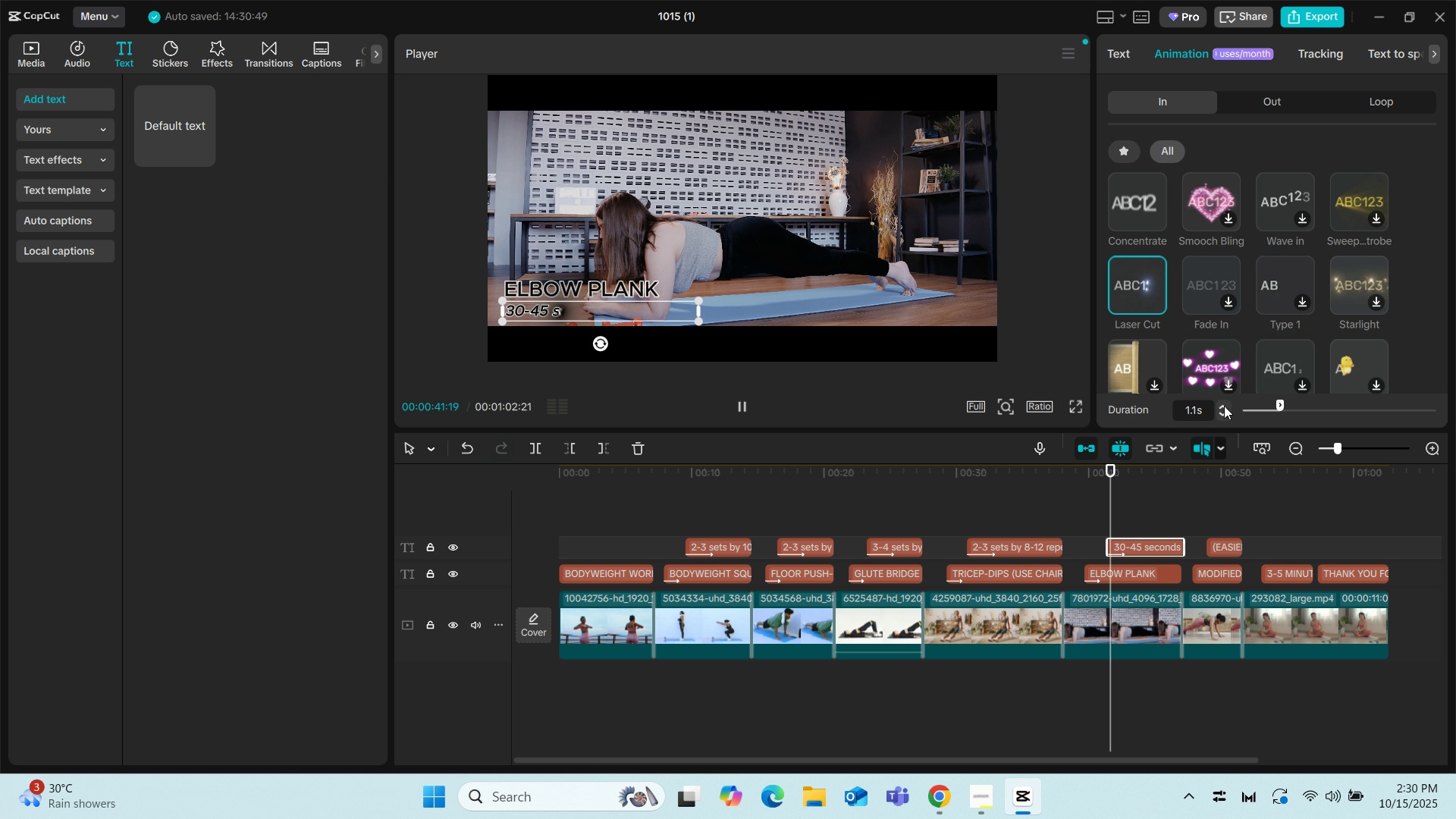 
double_click([1224, 406])
 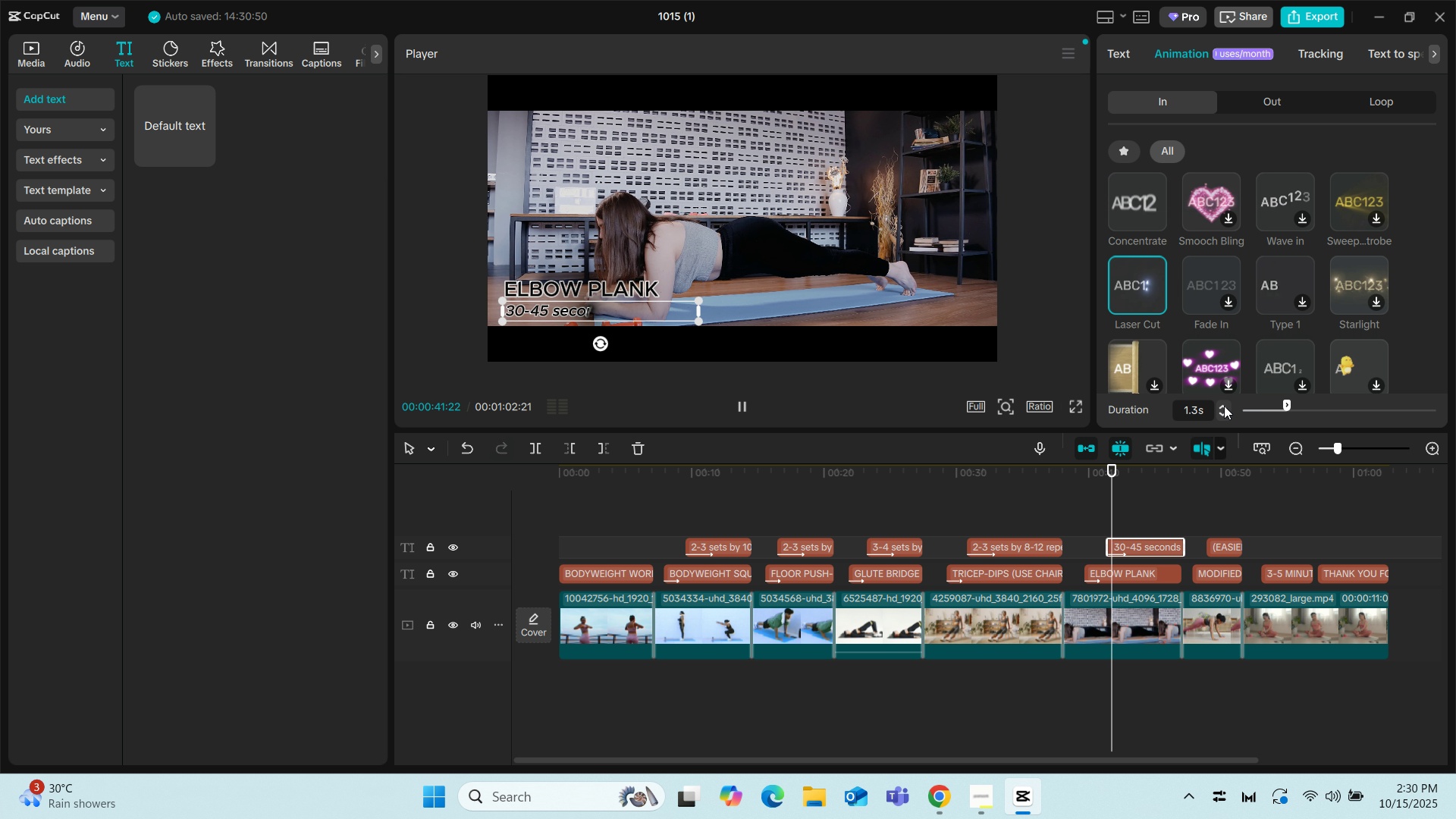 
triple_click([1224, 406])
 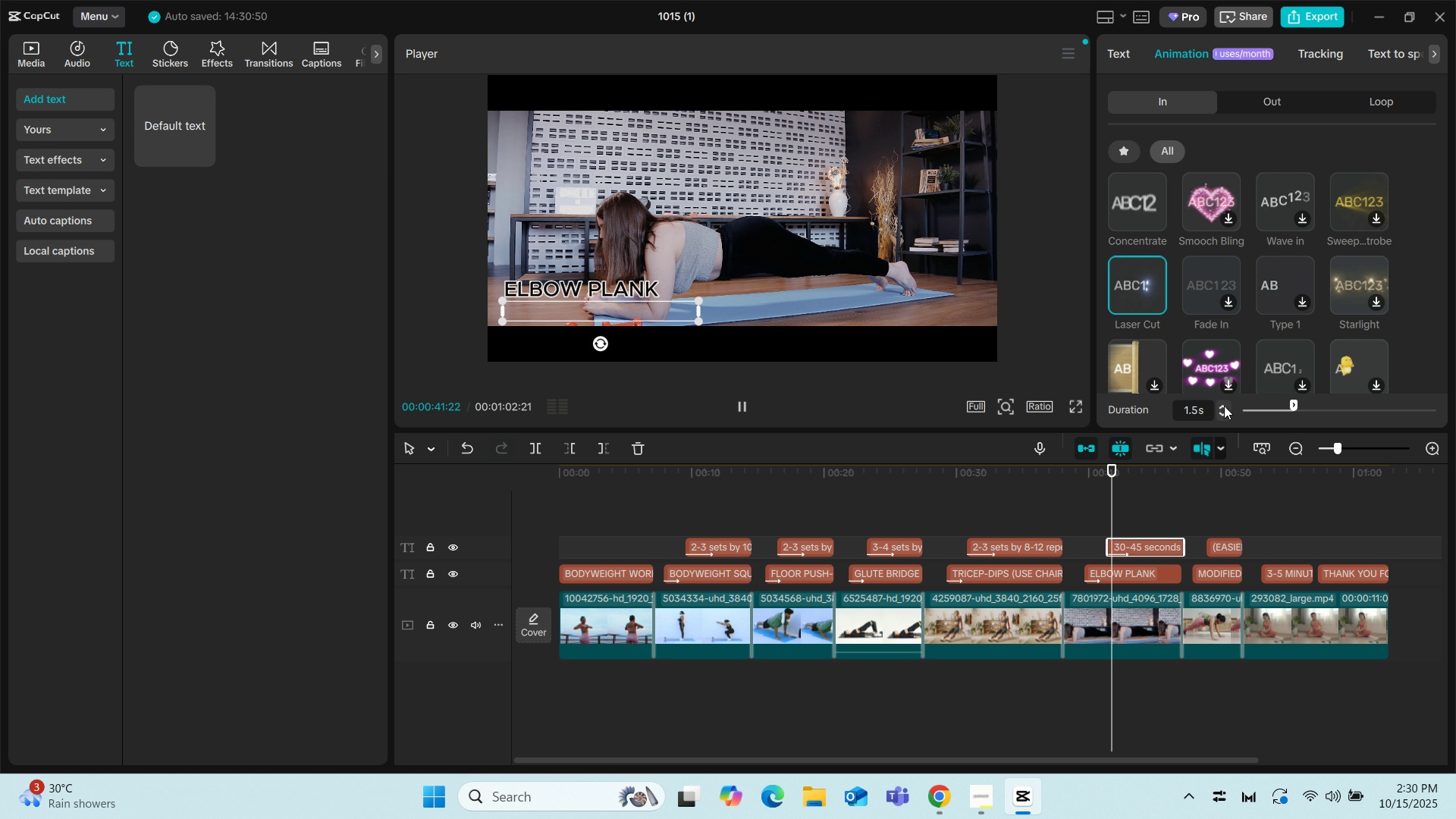 
triple_click([1224, 406])
 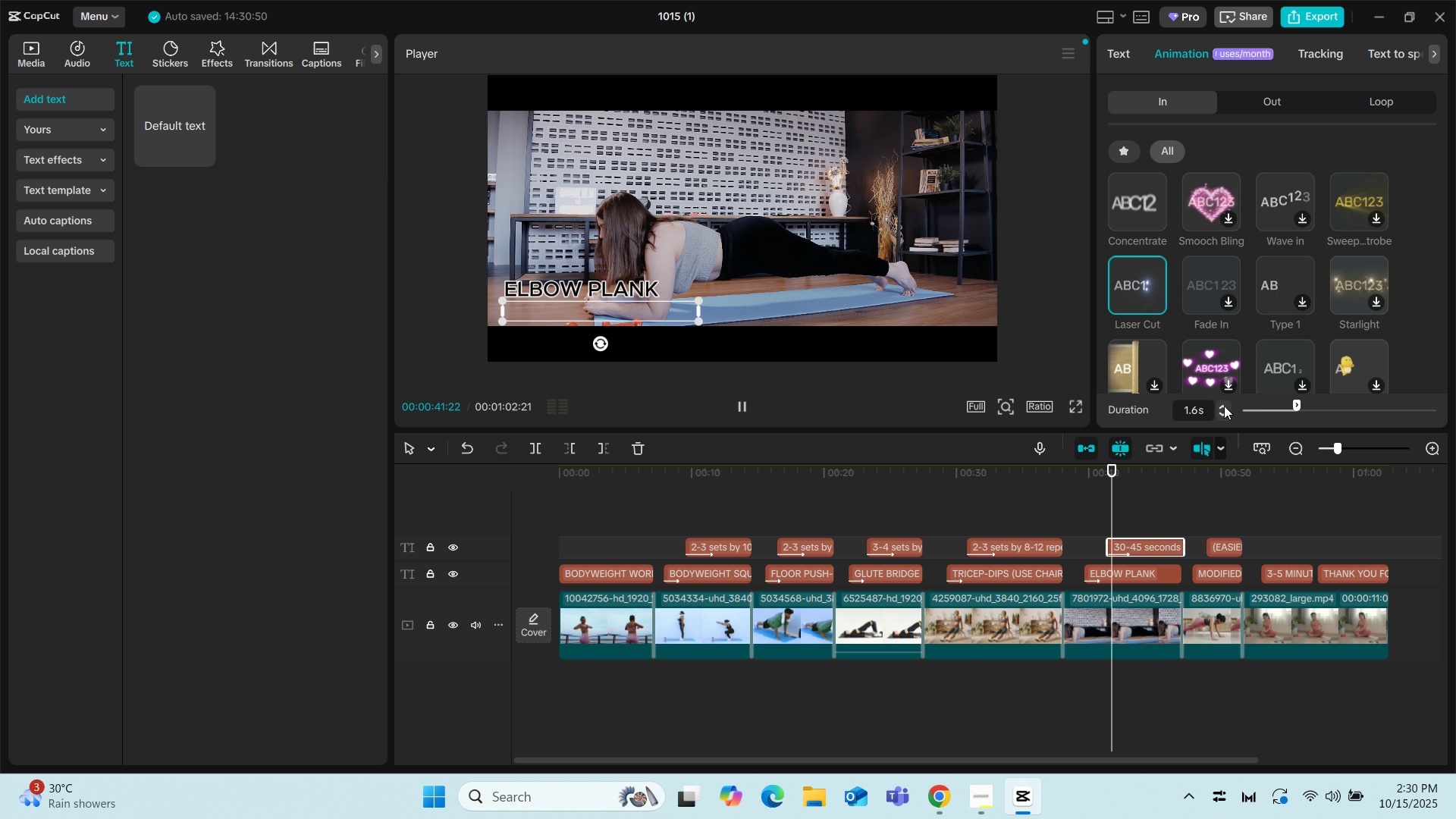 
triple_click([1224, 406])
 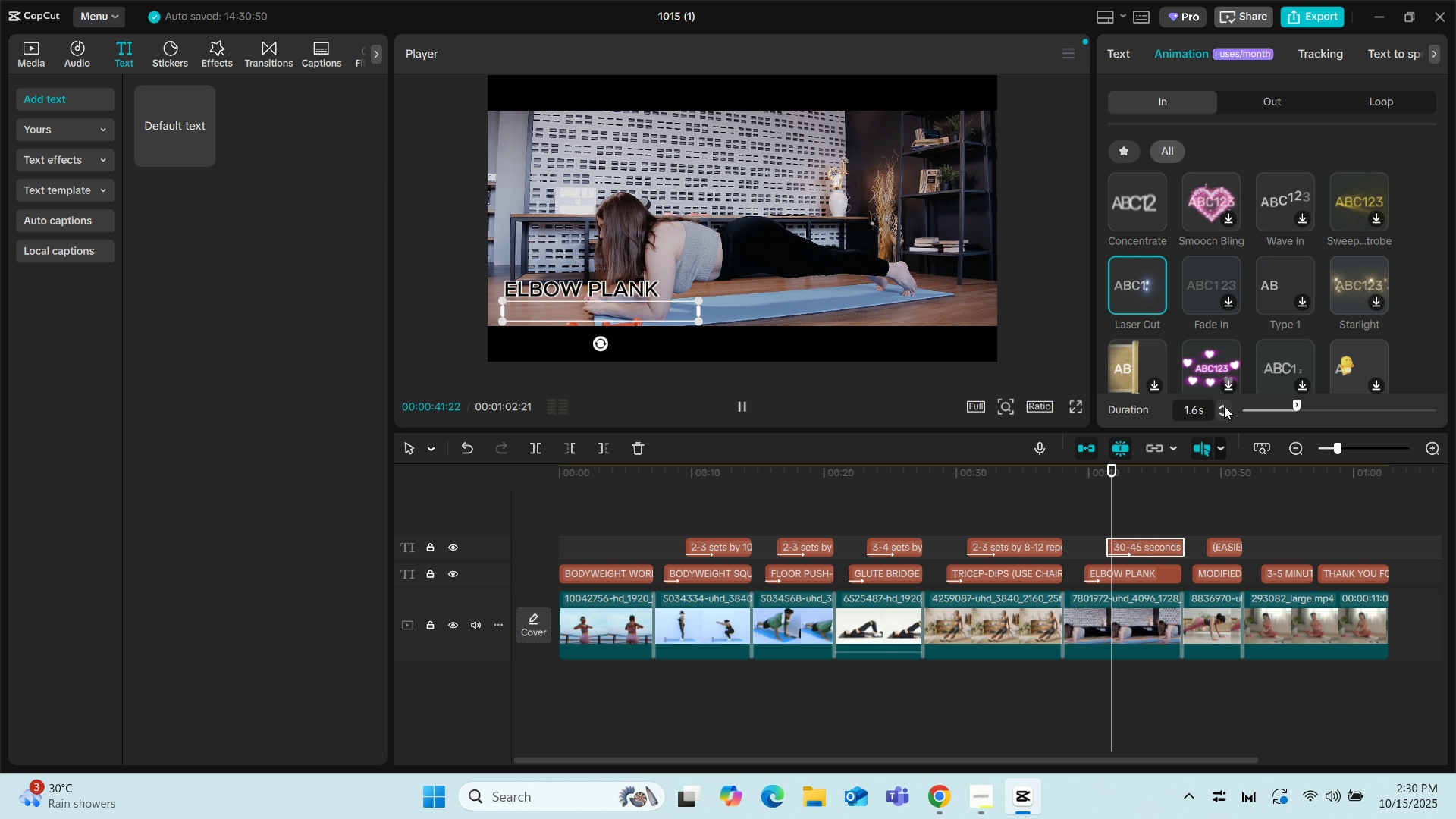 
left_click([1224, 406])
 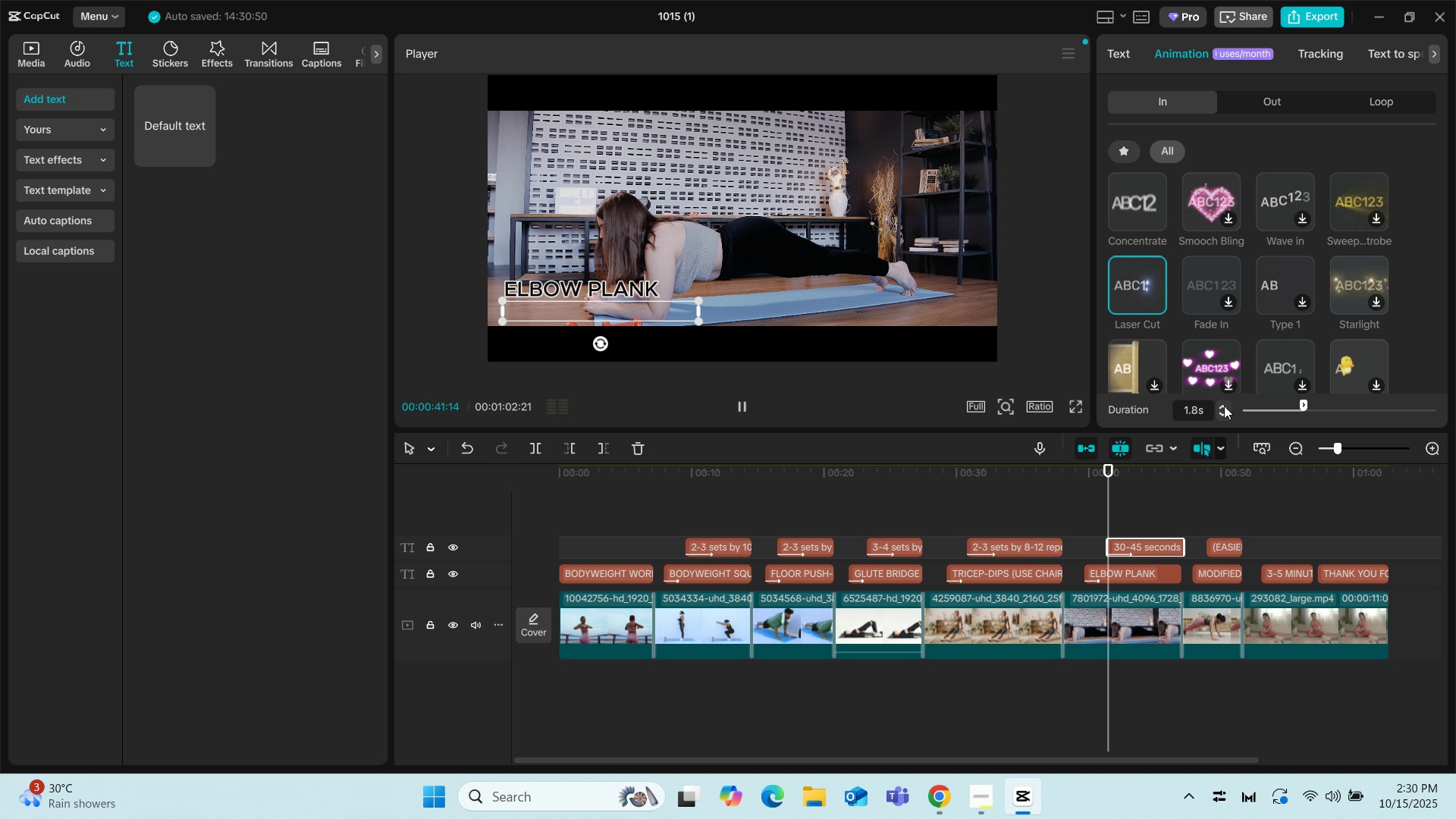 
double_click([1224, 406])
 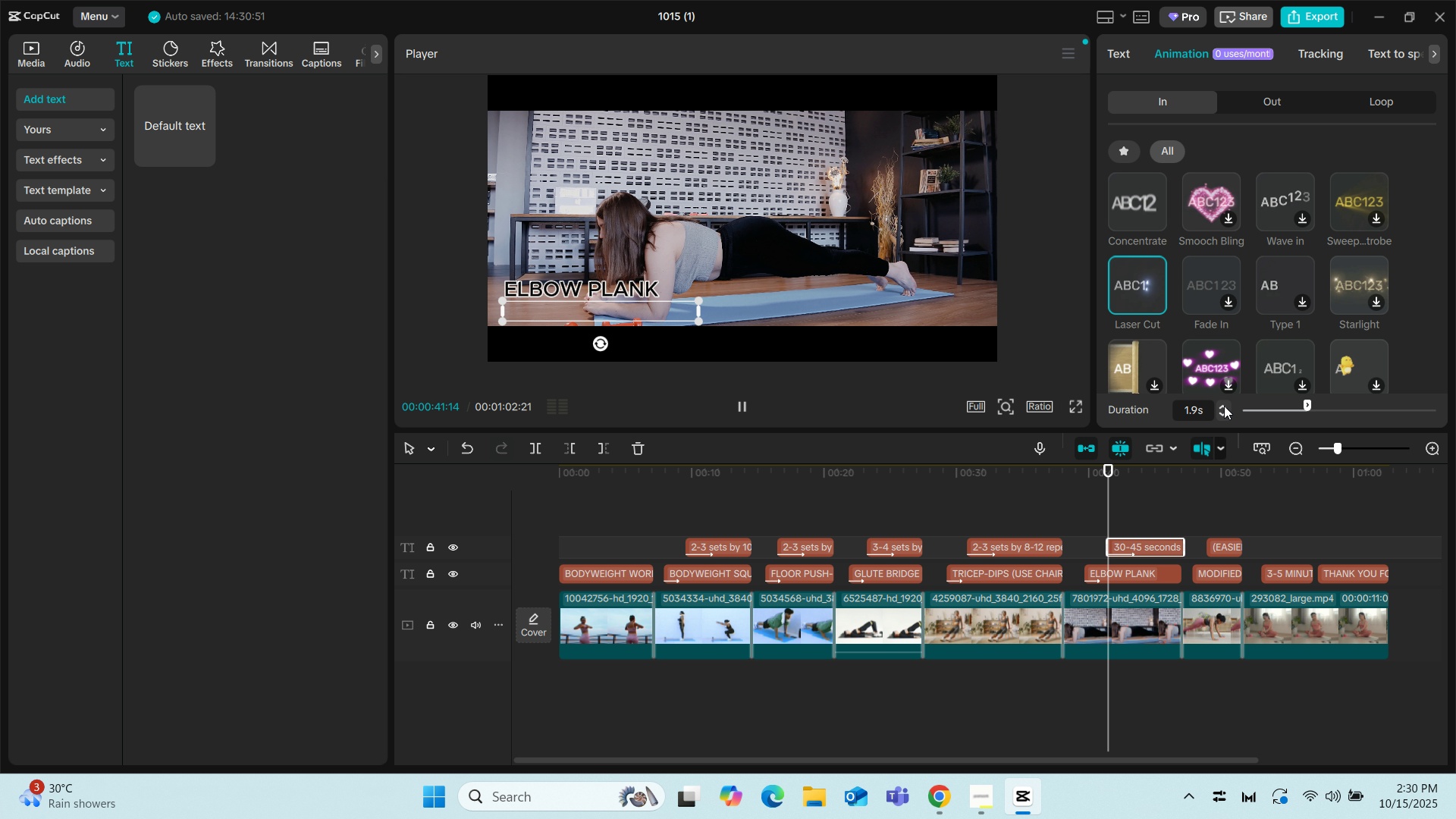 
left_click([1224, 406])
 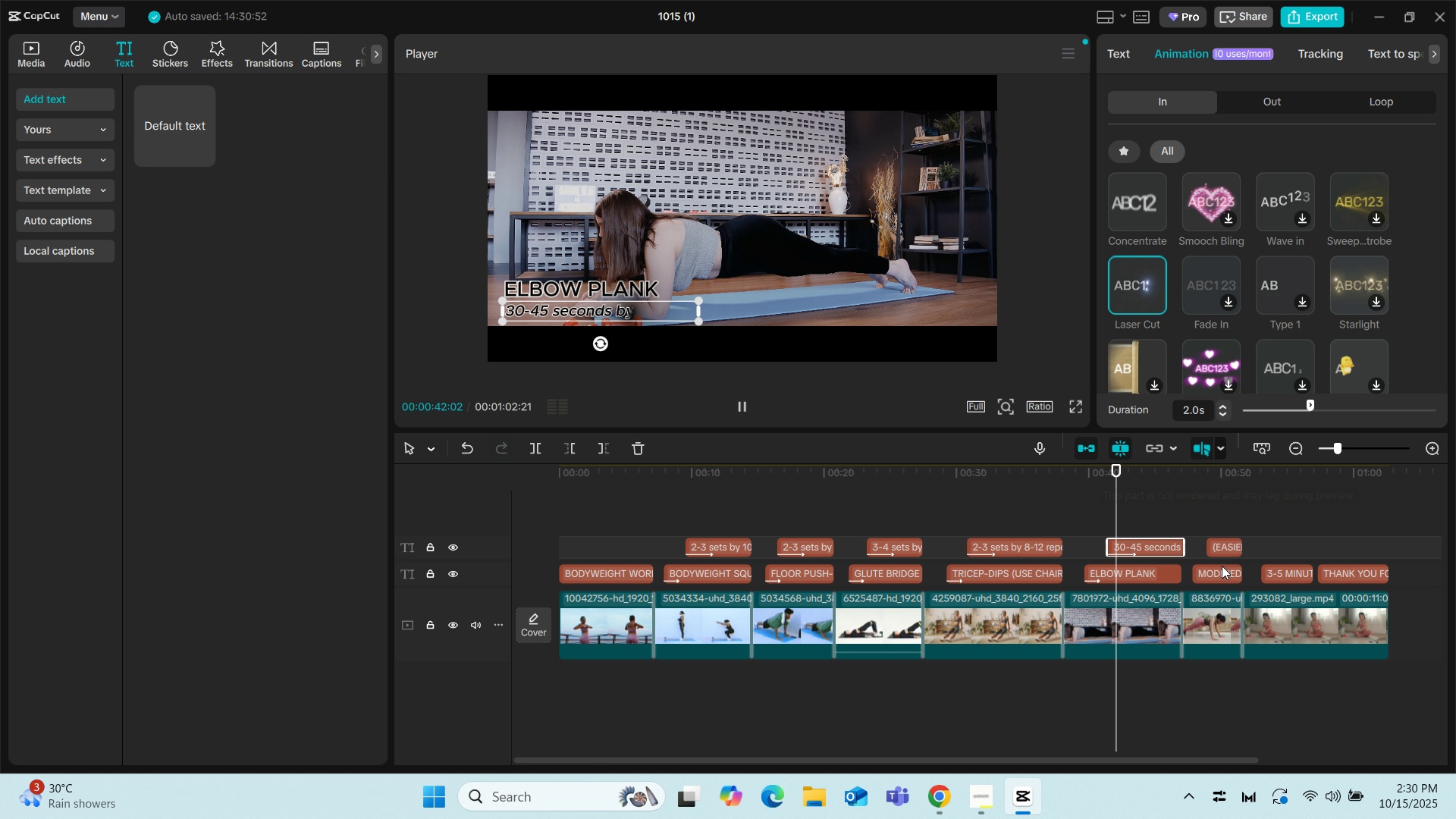 
left_click([1212, 571])
 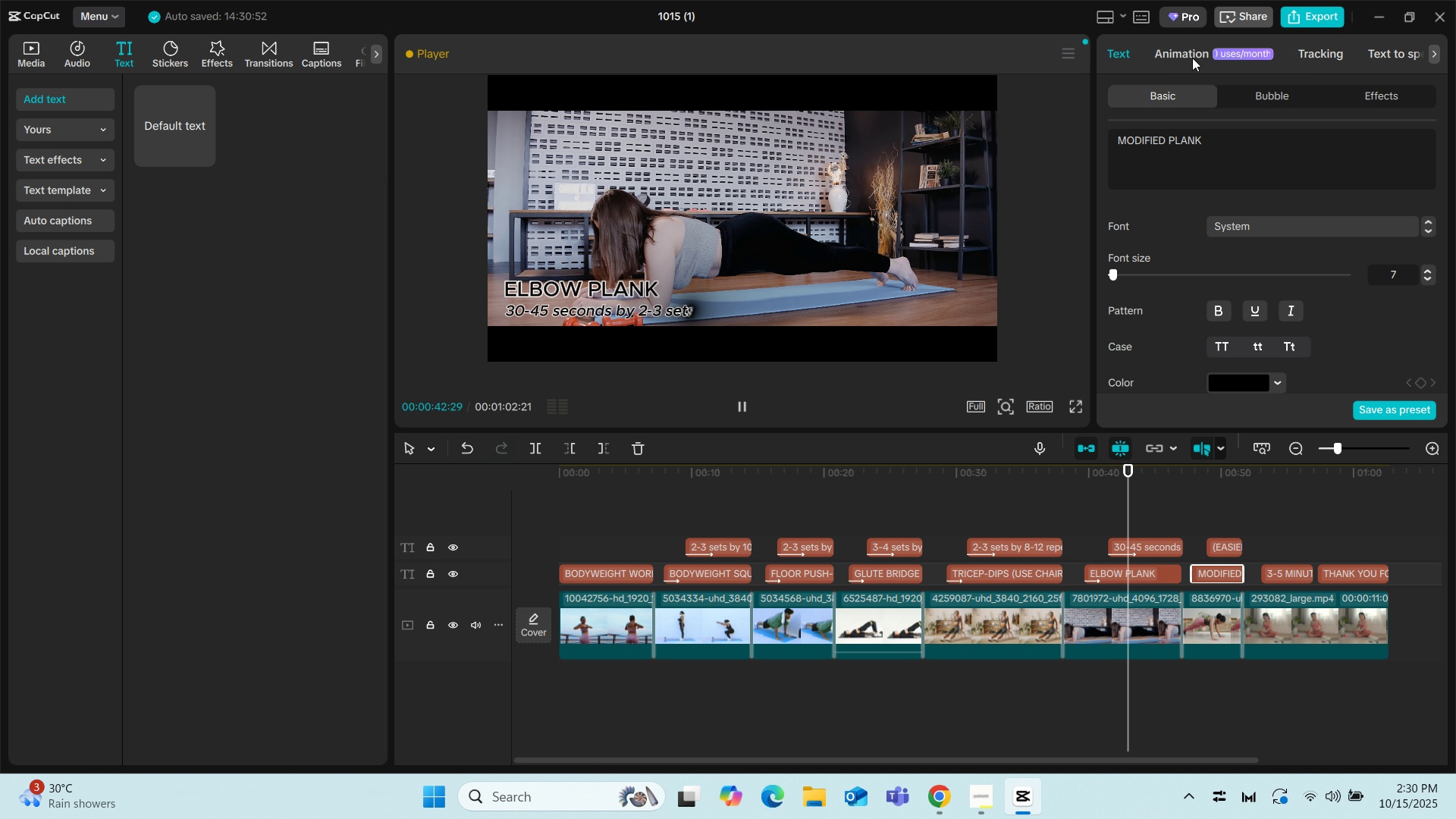 
left_click([1192, 58])
 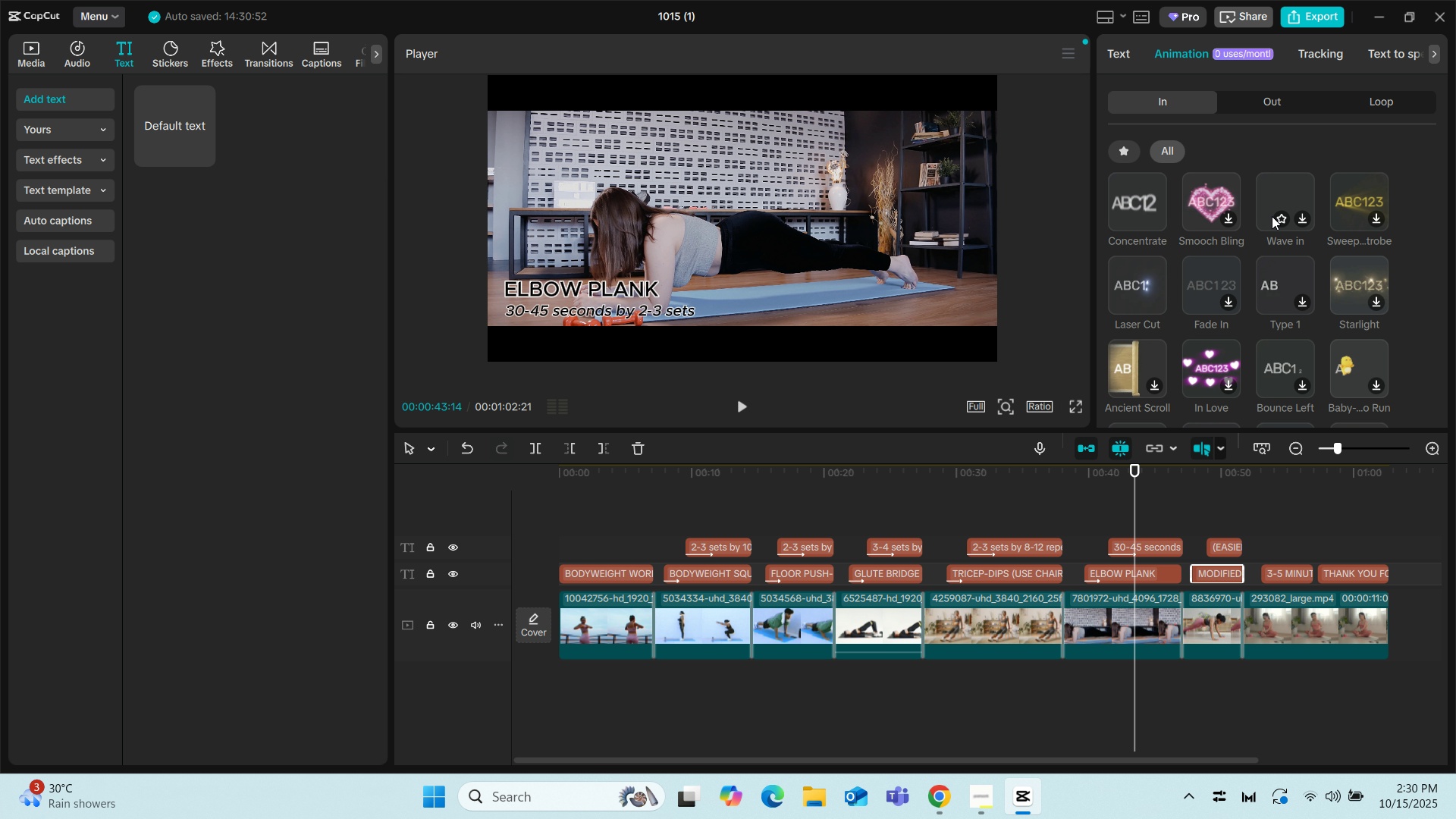 
left_click([1274, 208])
 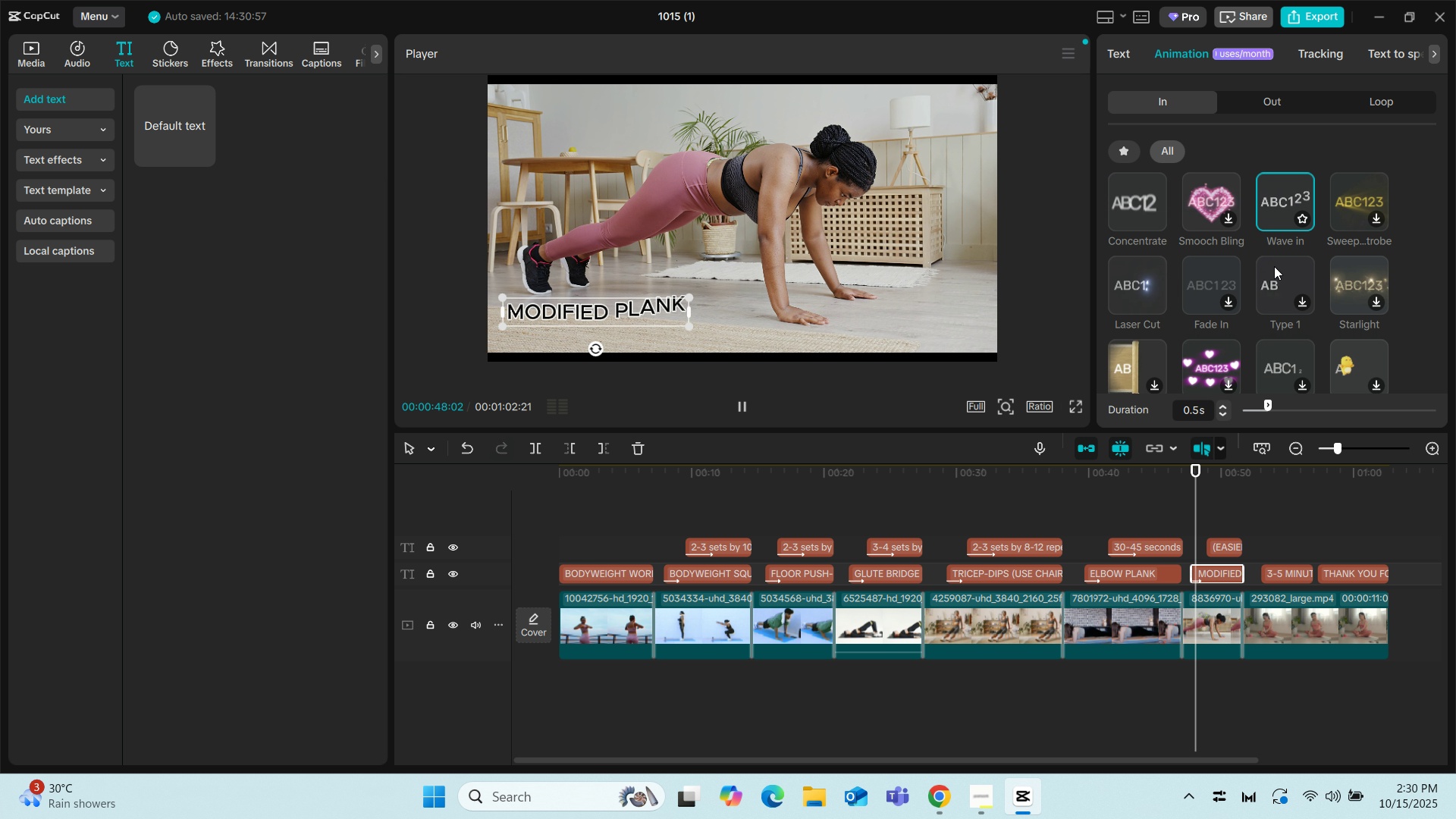 
left_click([1276, 283])
 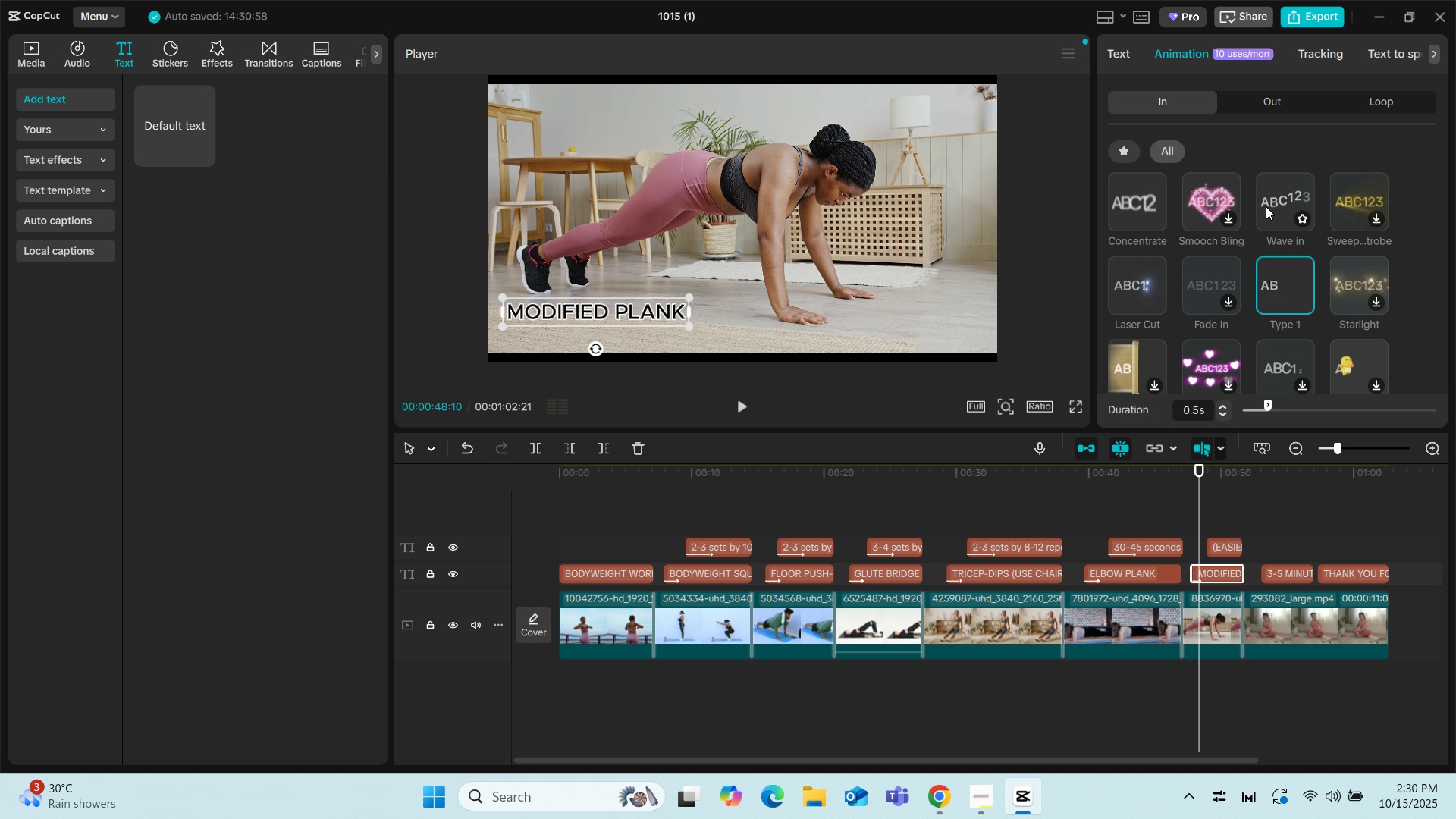 
scroll: coordinate [1271, 202], scroll_direction: up, amount: 1.0
 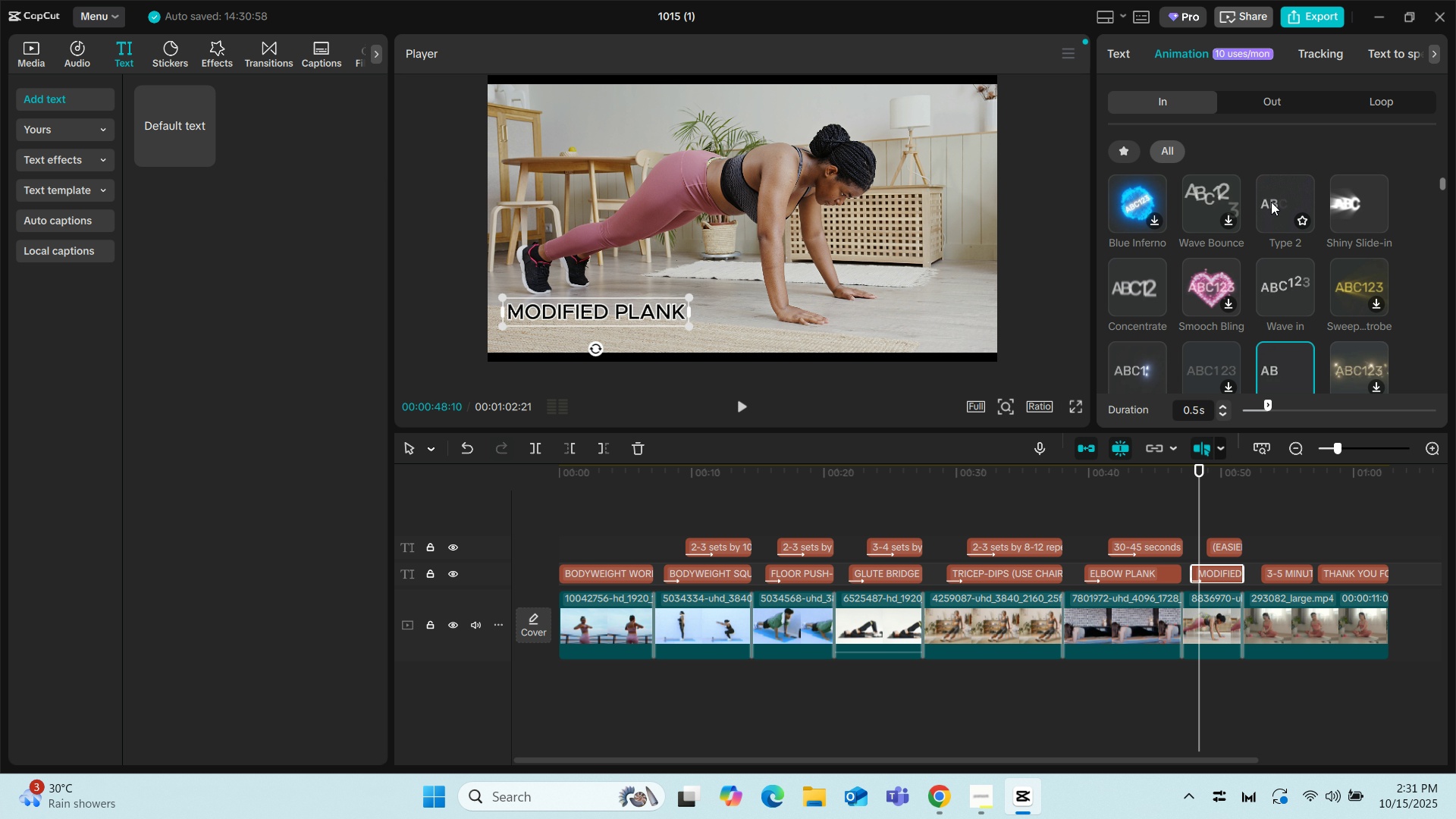 
left_click([1271, 202])
 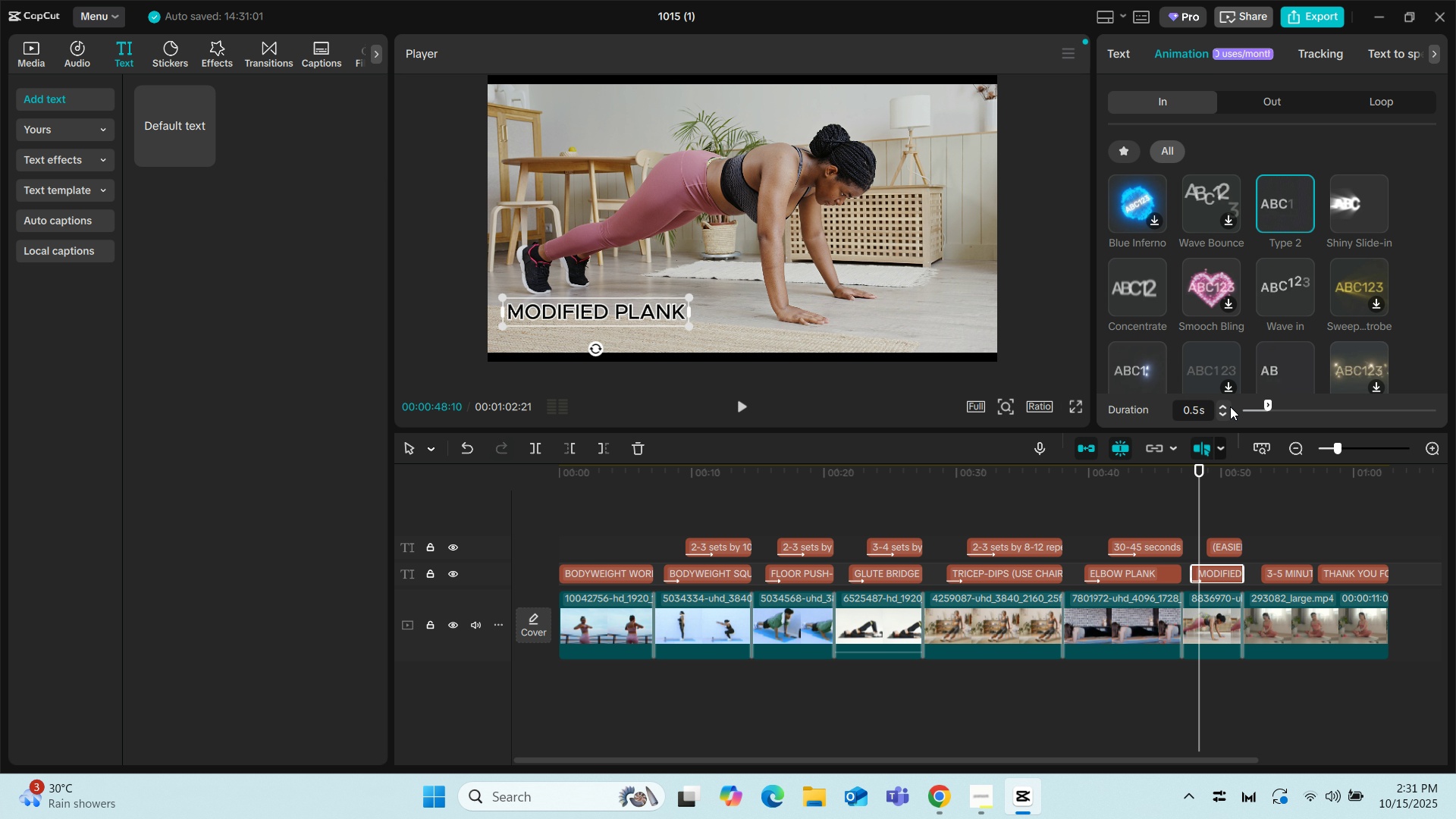 
triple_click([1225, 405])
 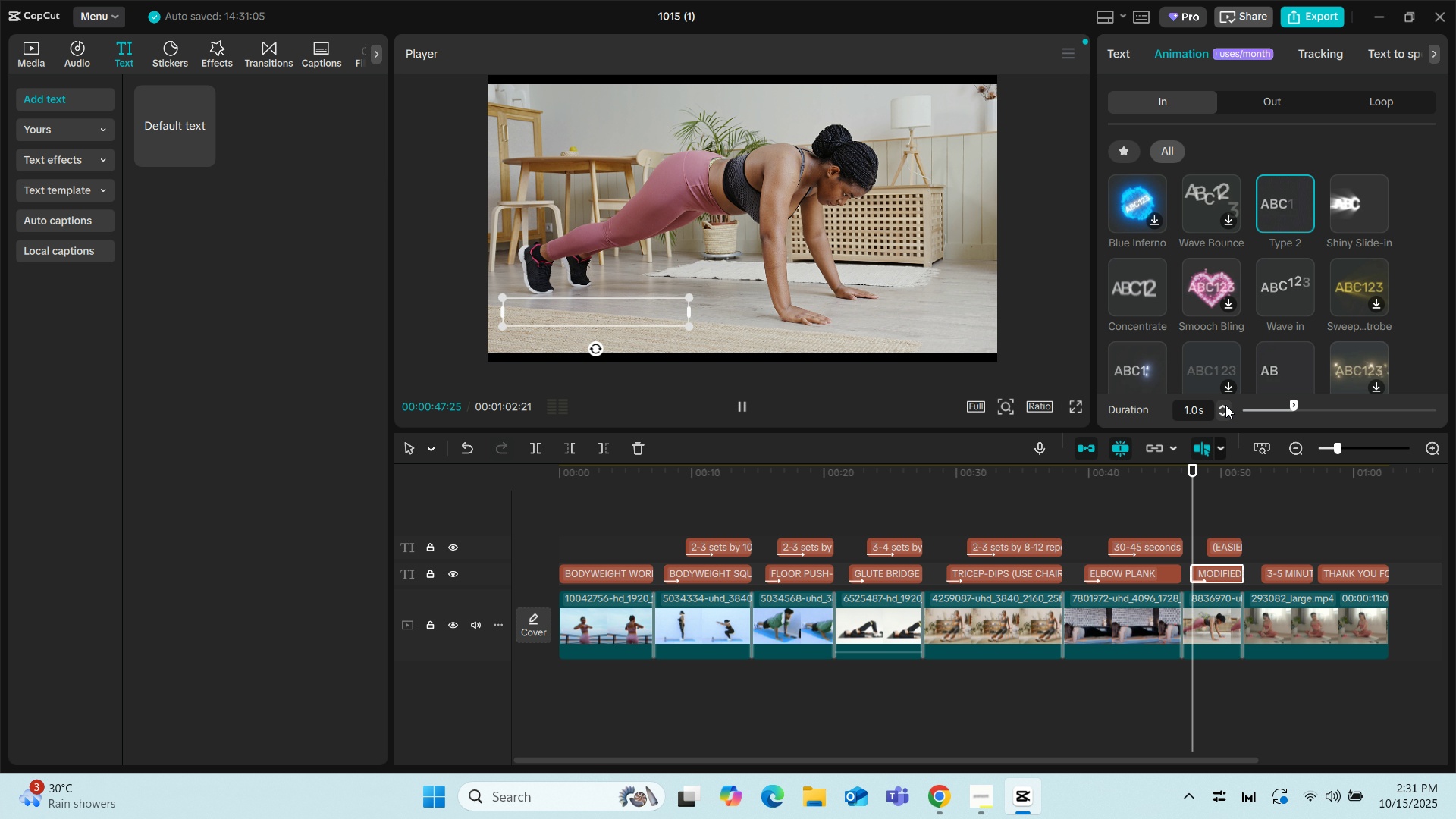 
left_click([1225, 405])
 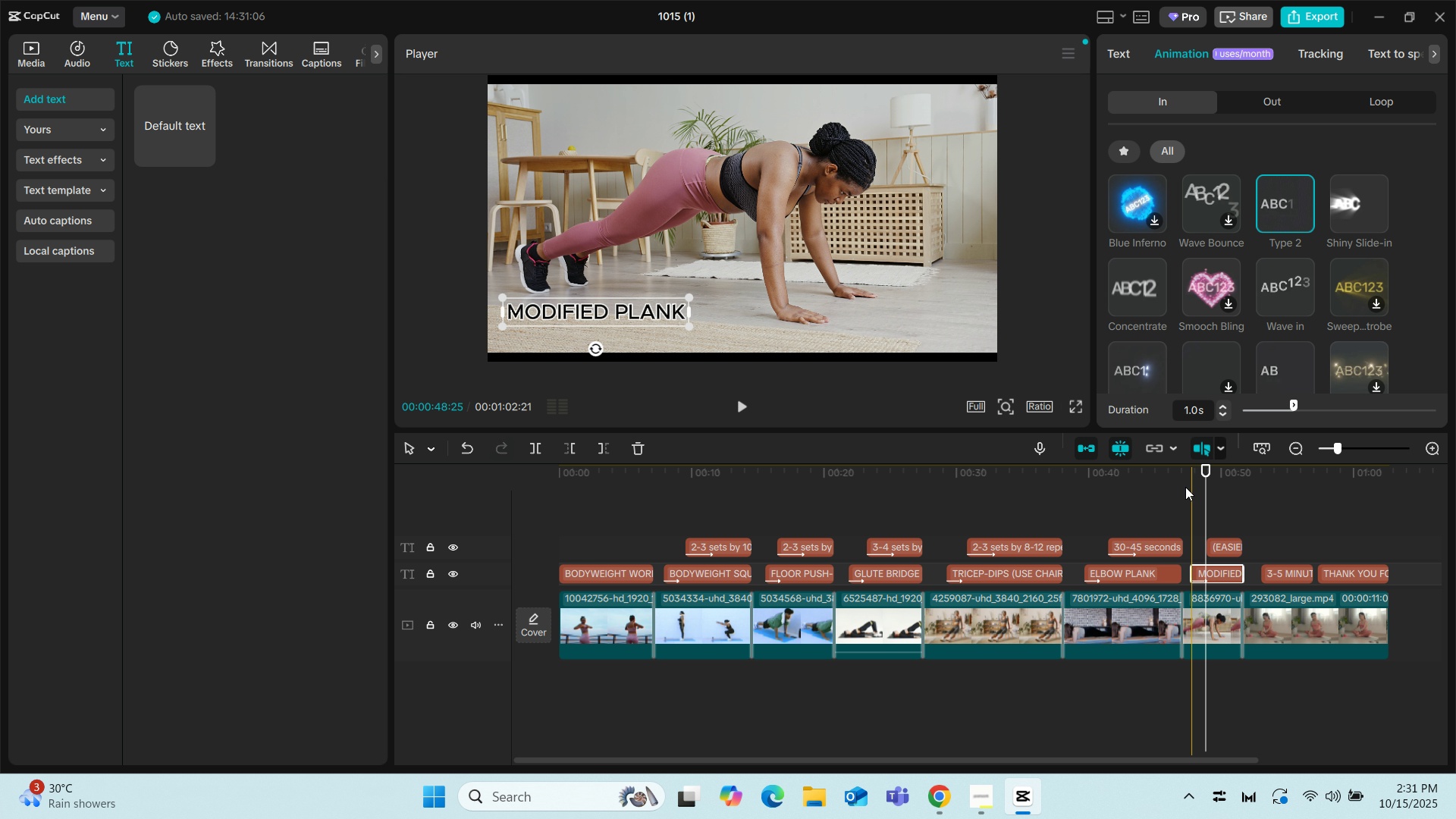 
left_click([1224, 547])
 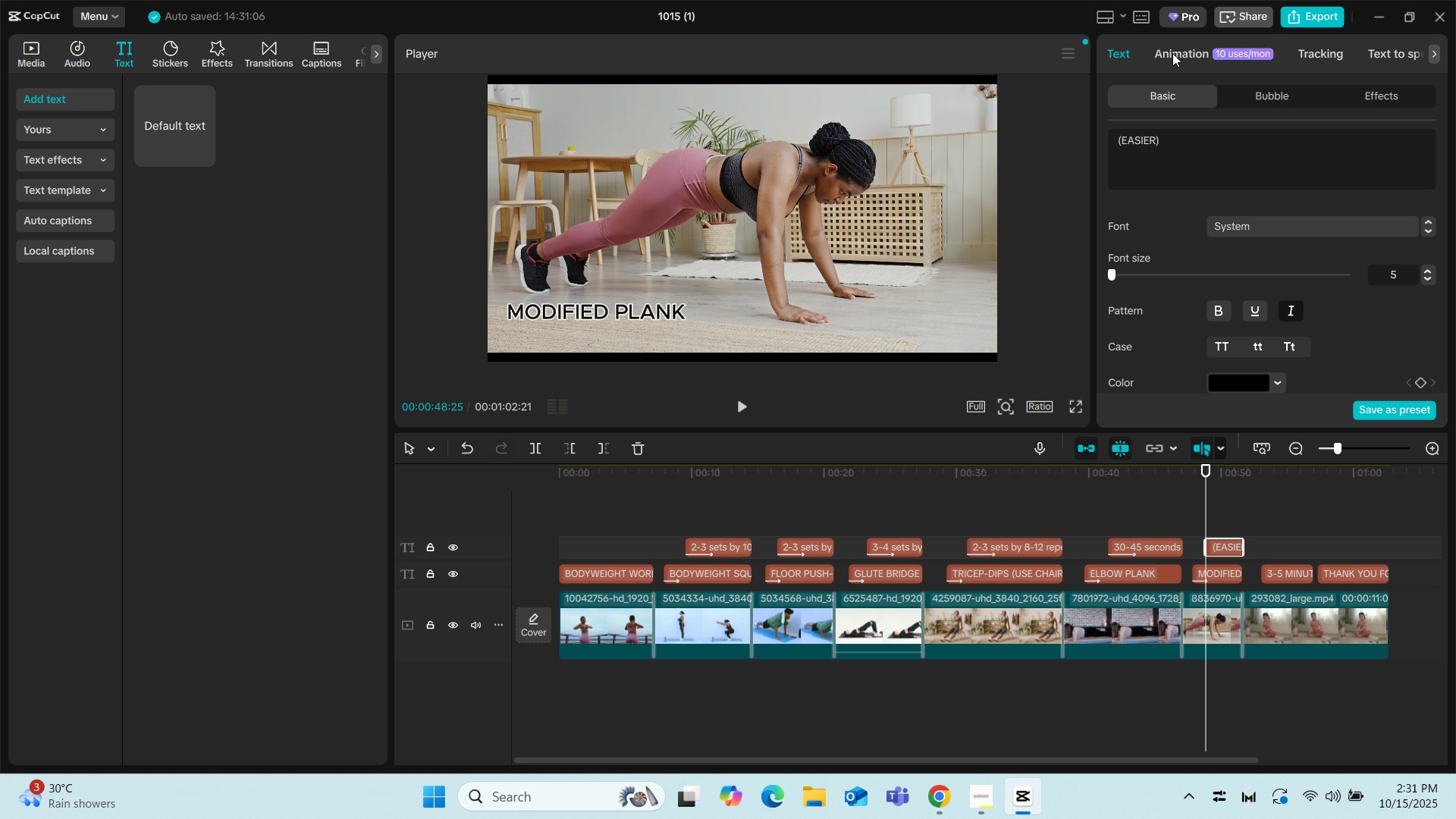 
left_click([1172, 53])
 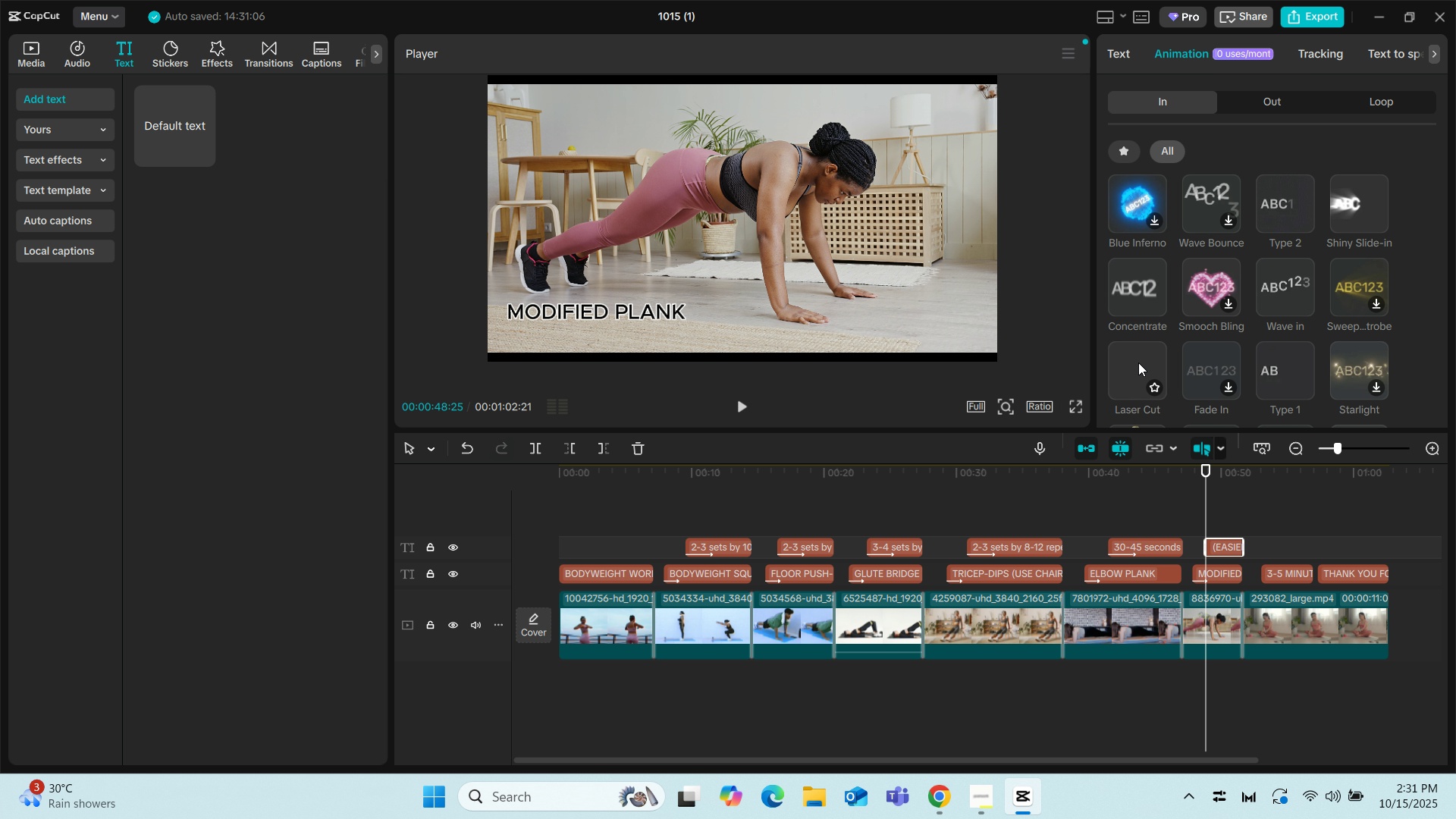 
left_click([1138, 362])
 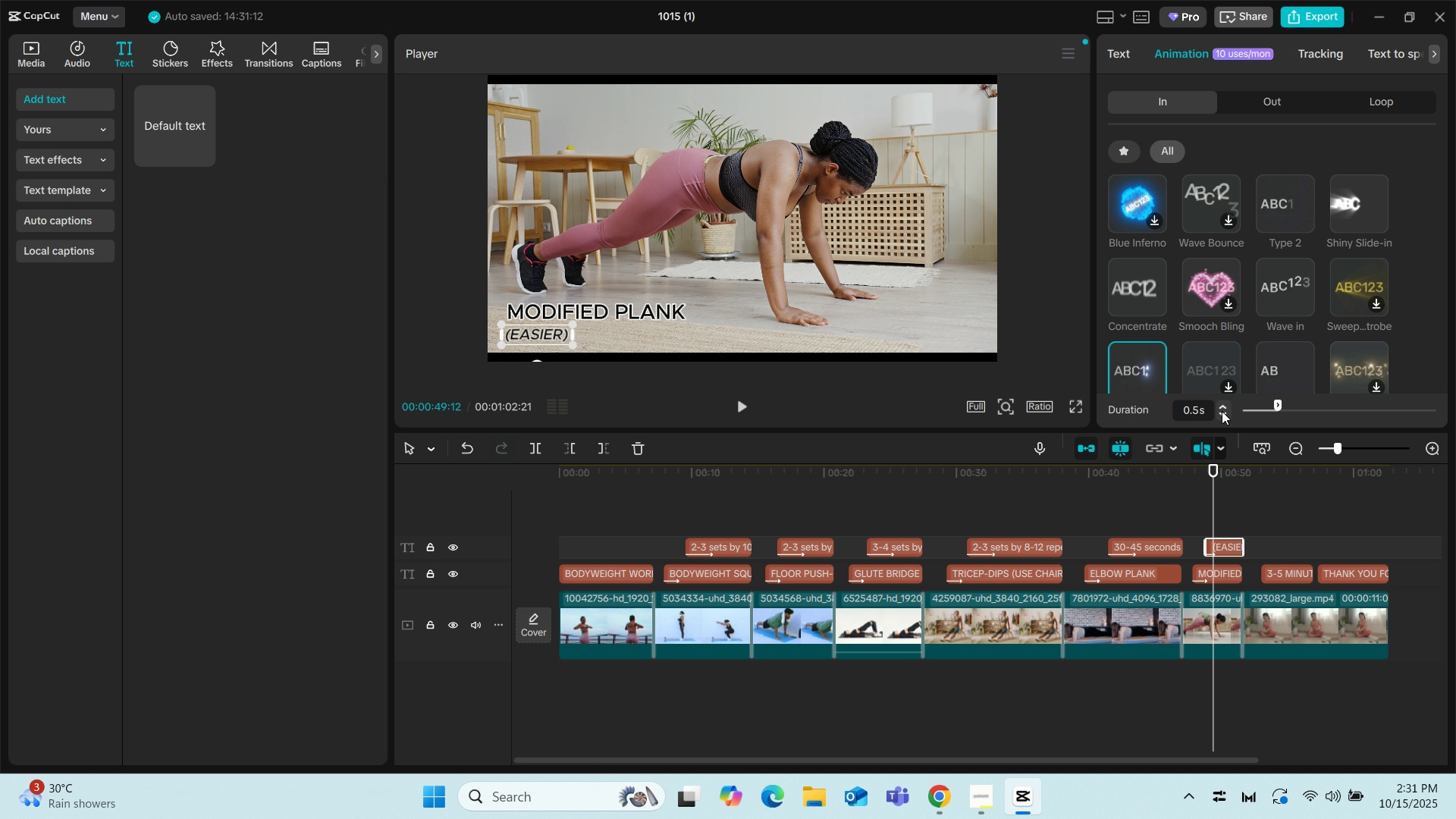 
left_click([1222, 406])
 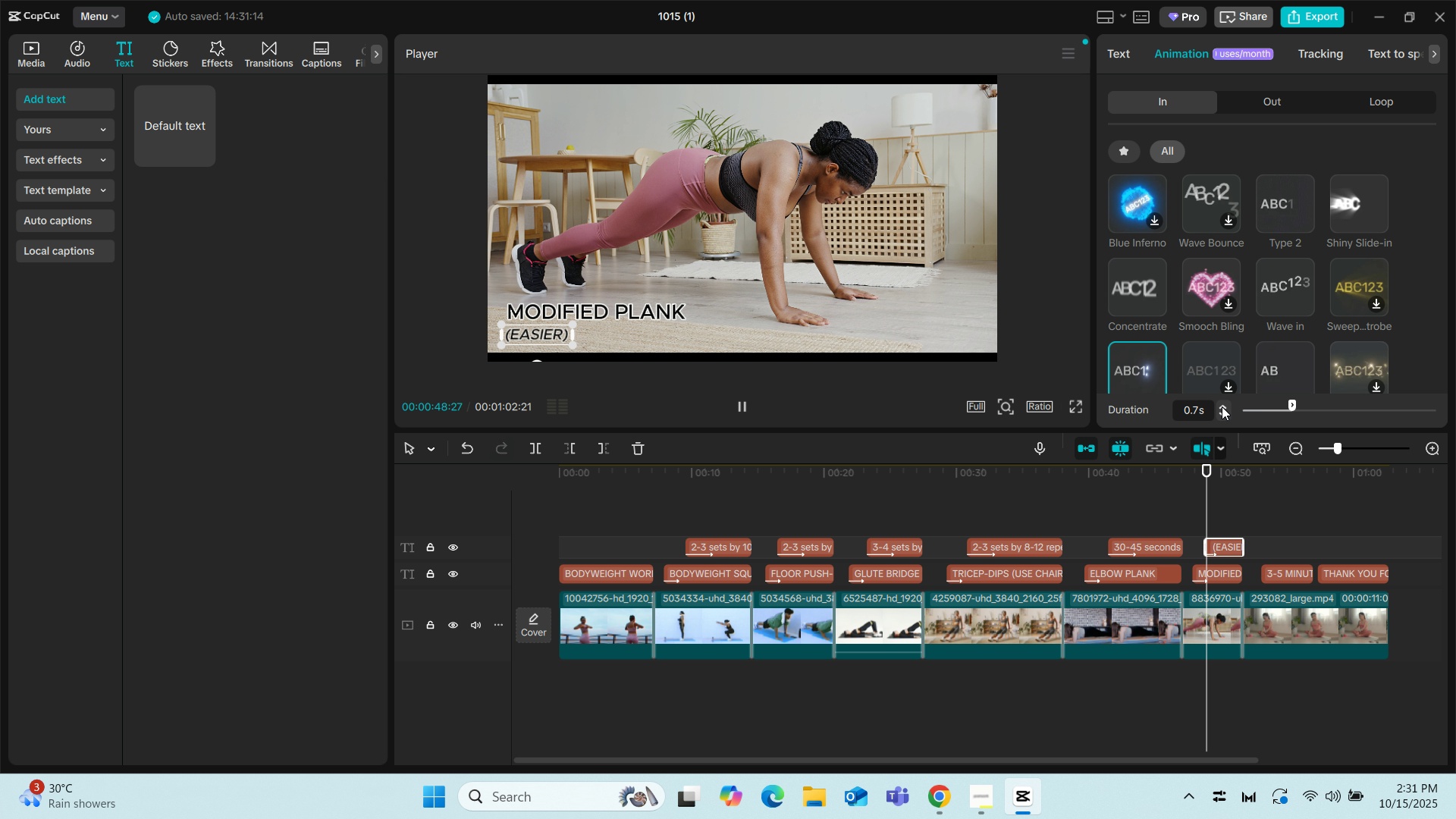 
left_click([1222, 406])
 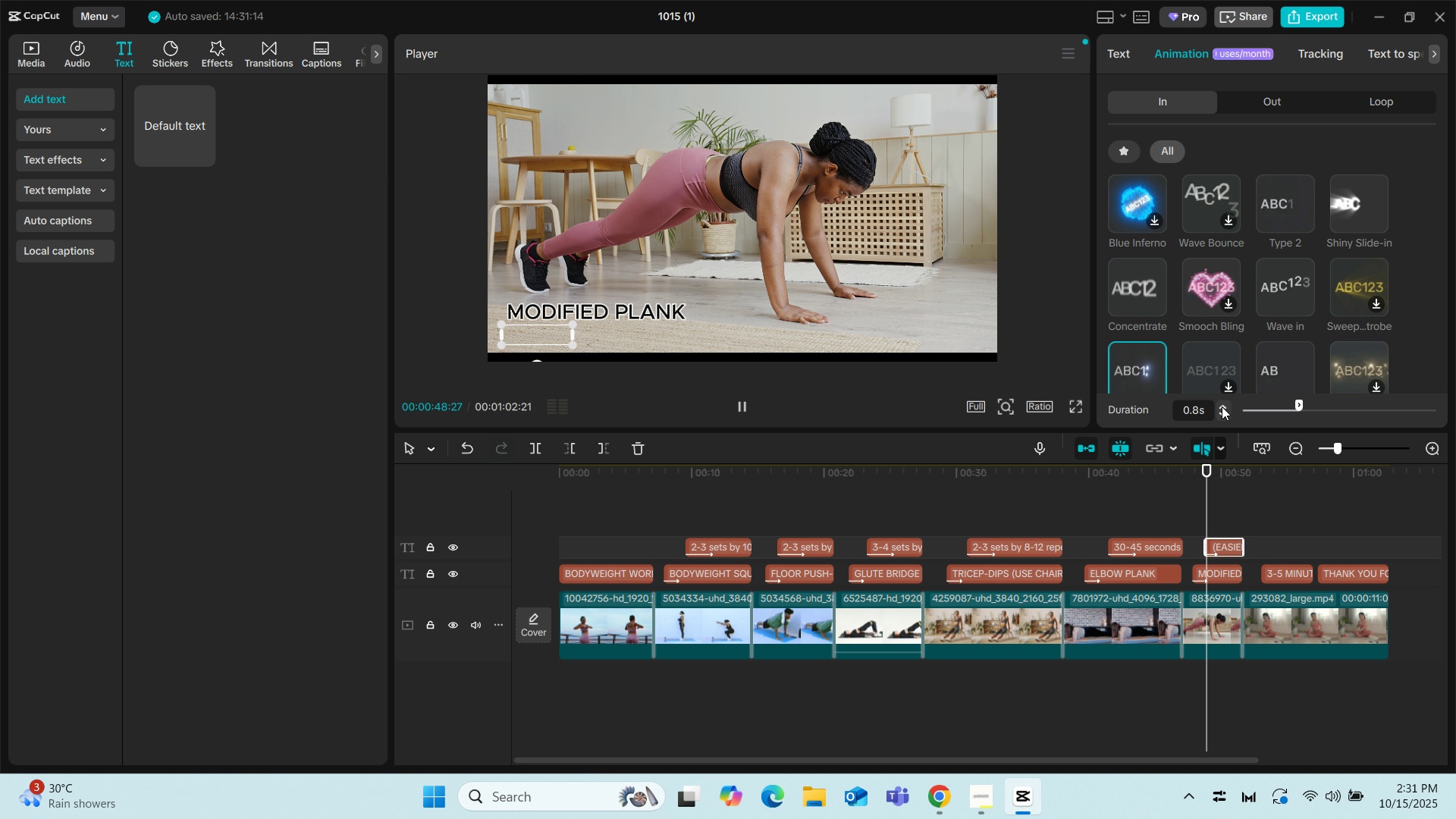 
double_click([1222, 406])
 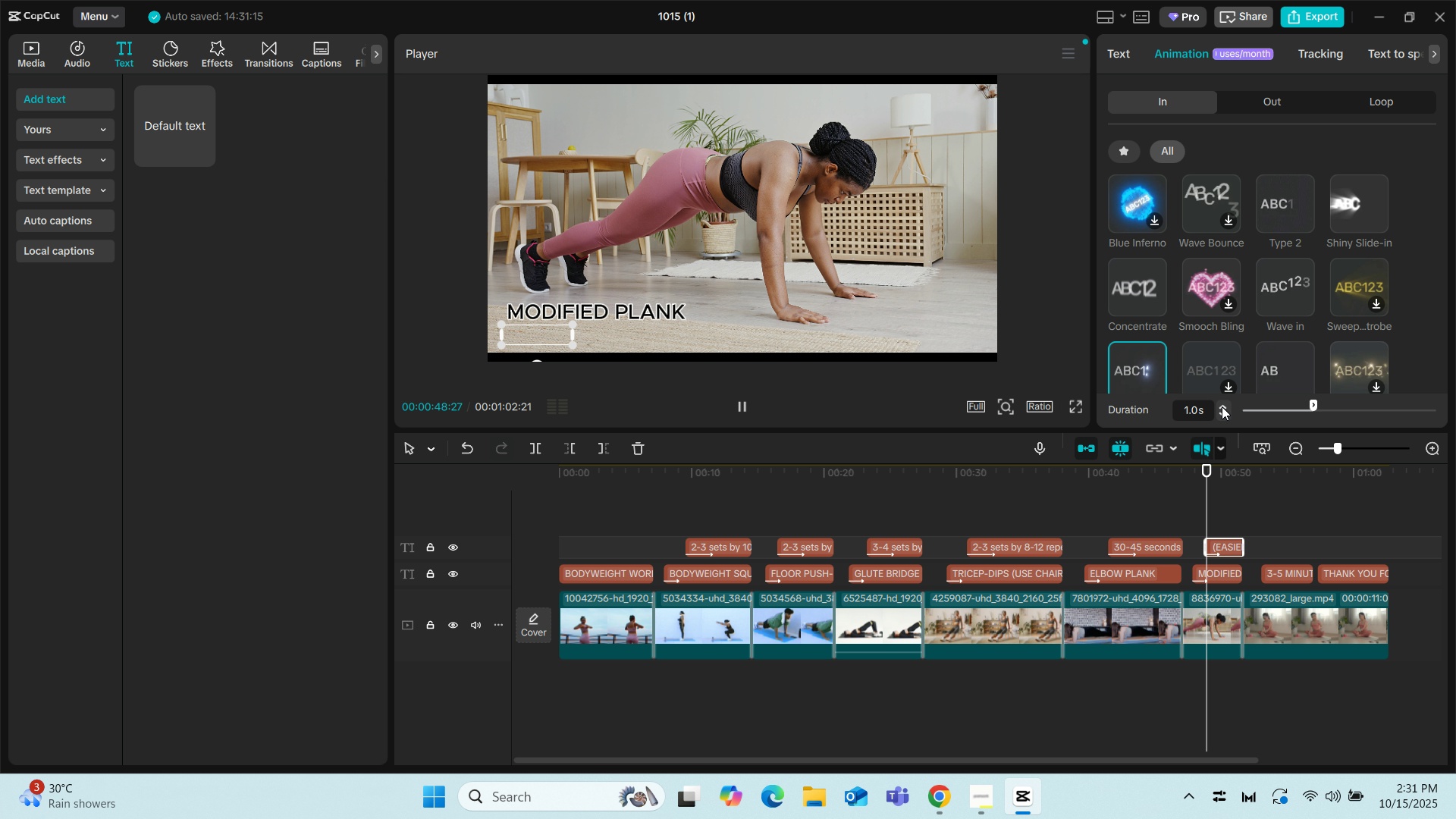 
triple_click([1222, 406])
 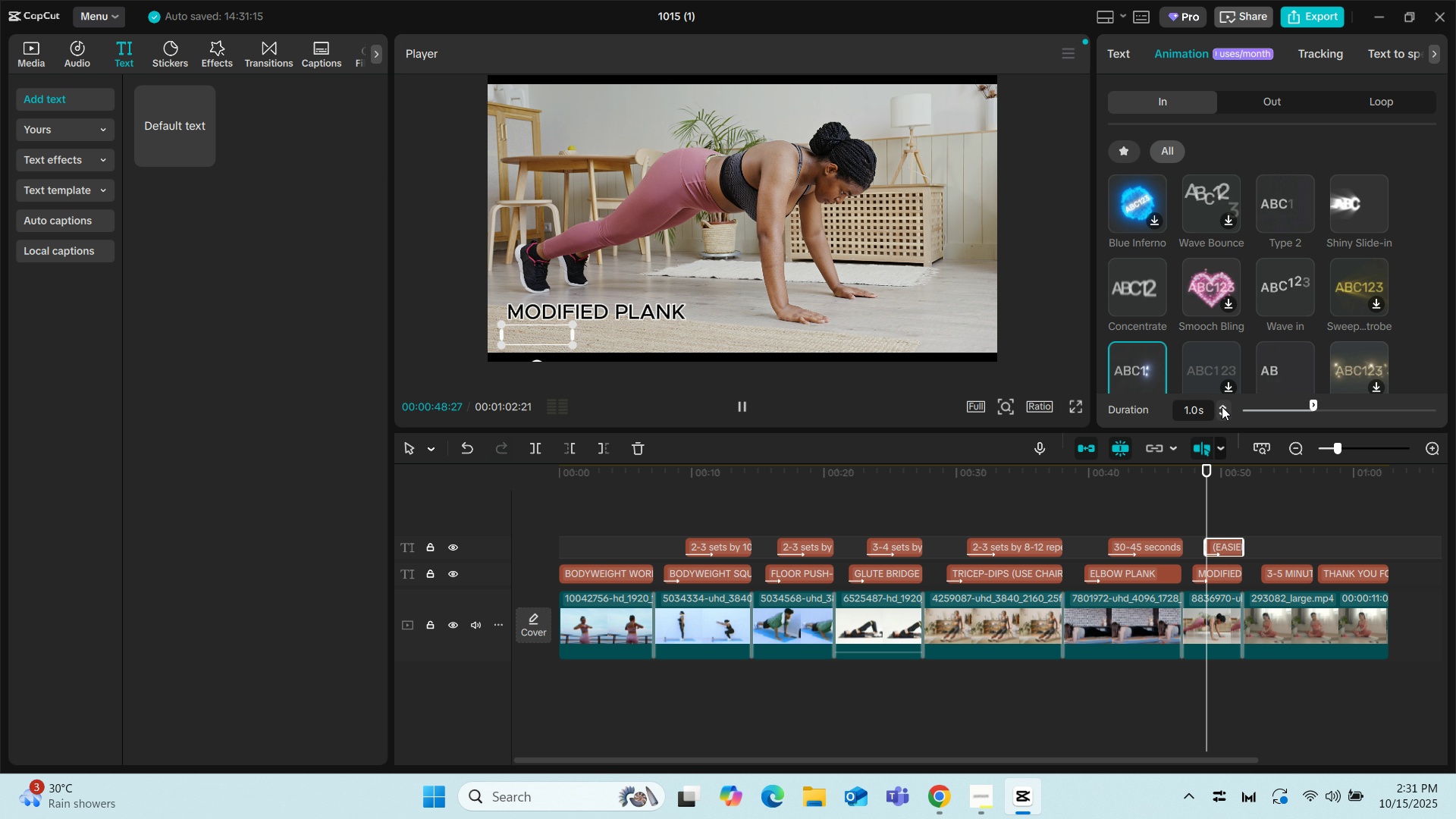 
triple_click([1222, 406])
 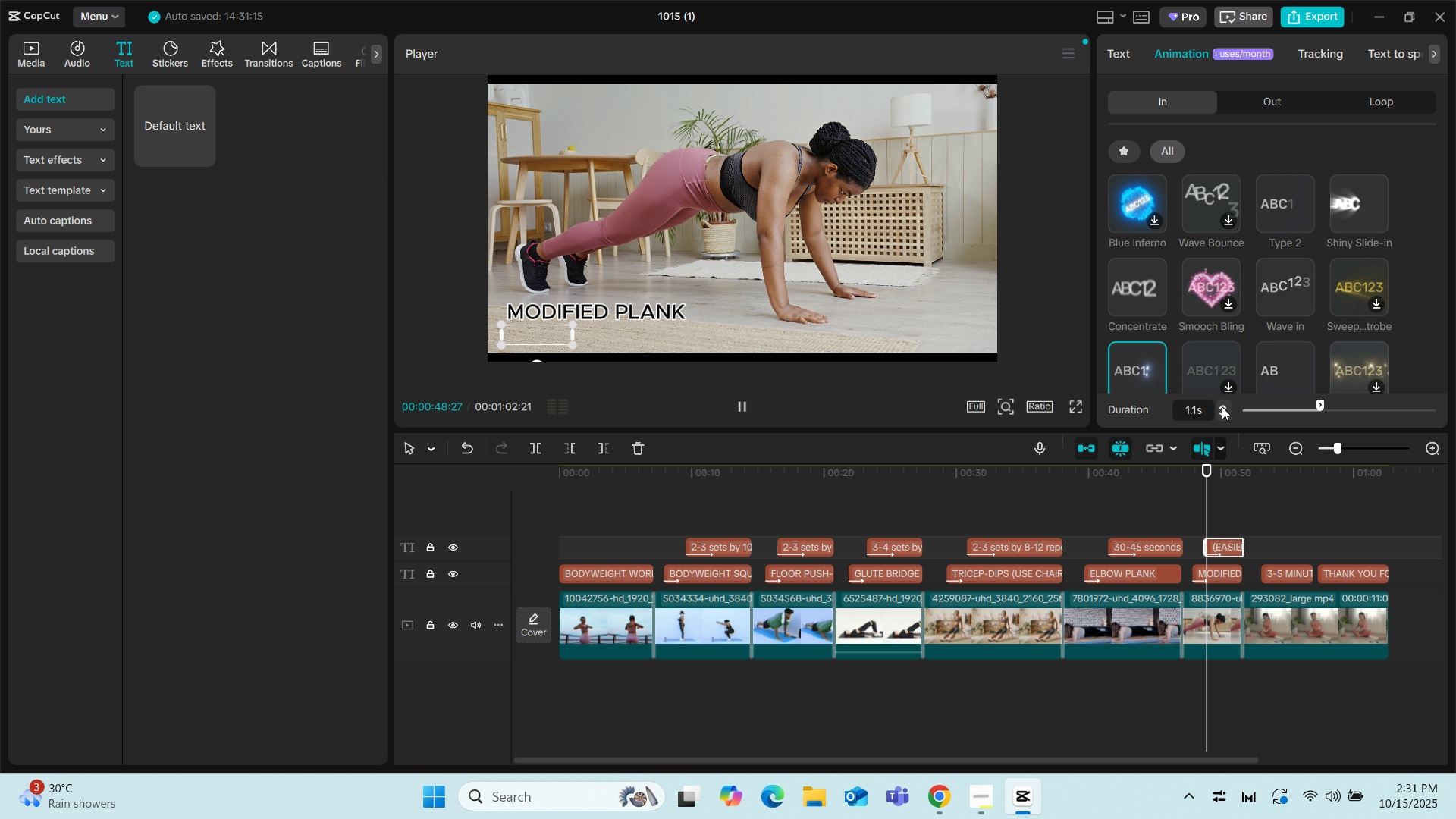 
triple_click([1222, 406])
 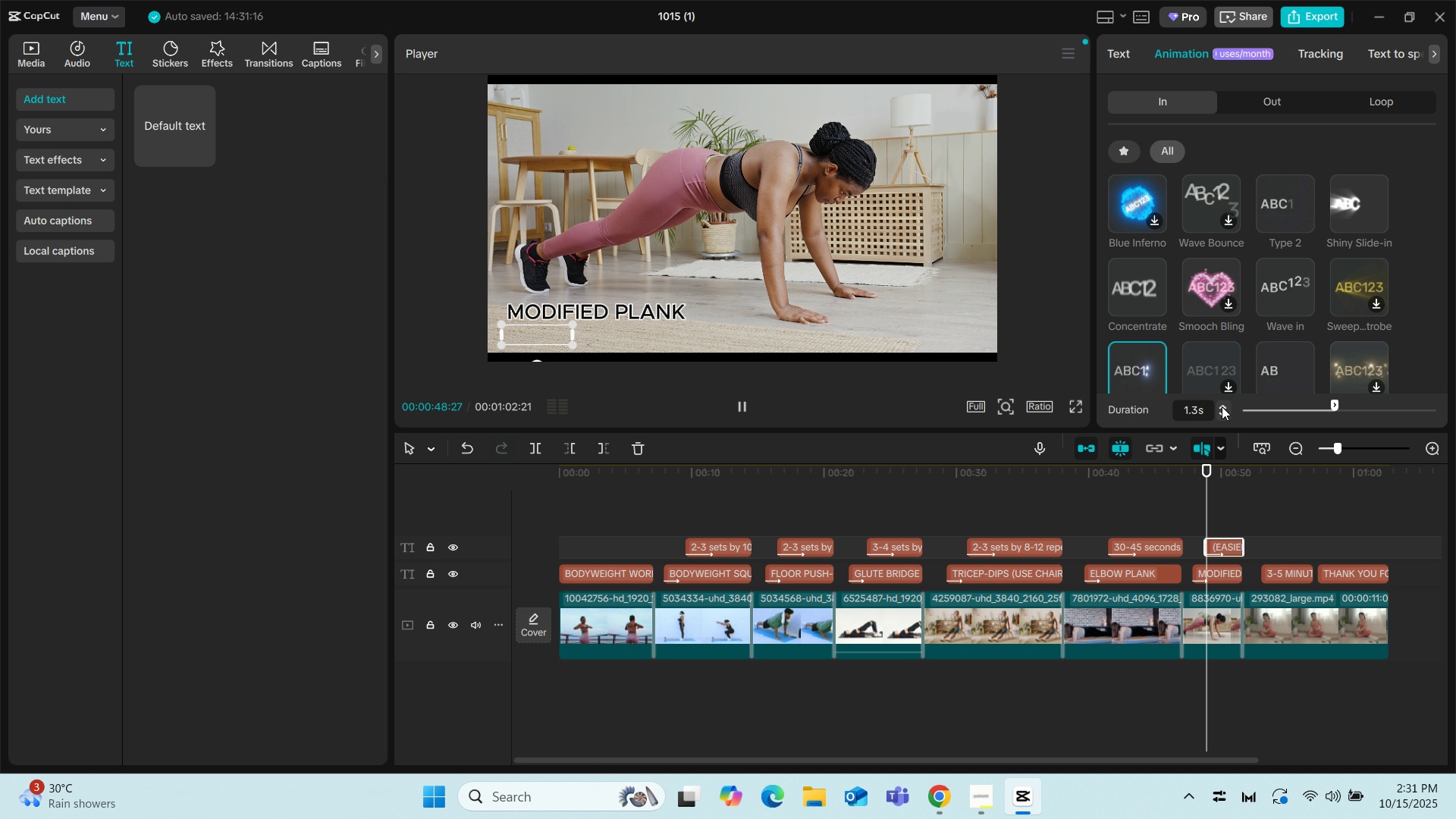 
triple_click([1222, 406])
 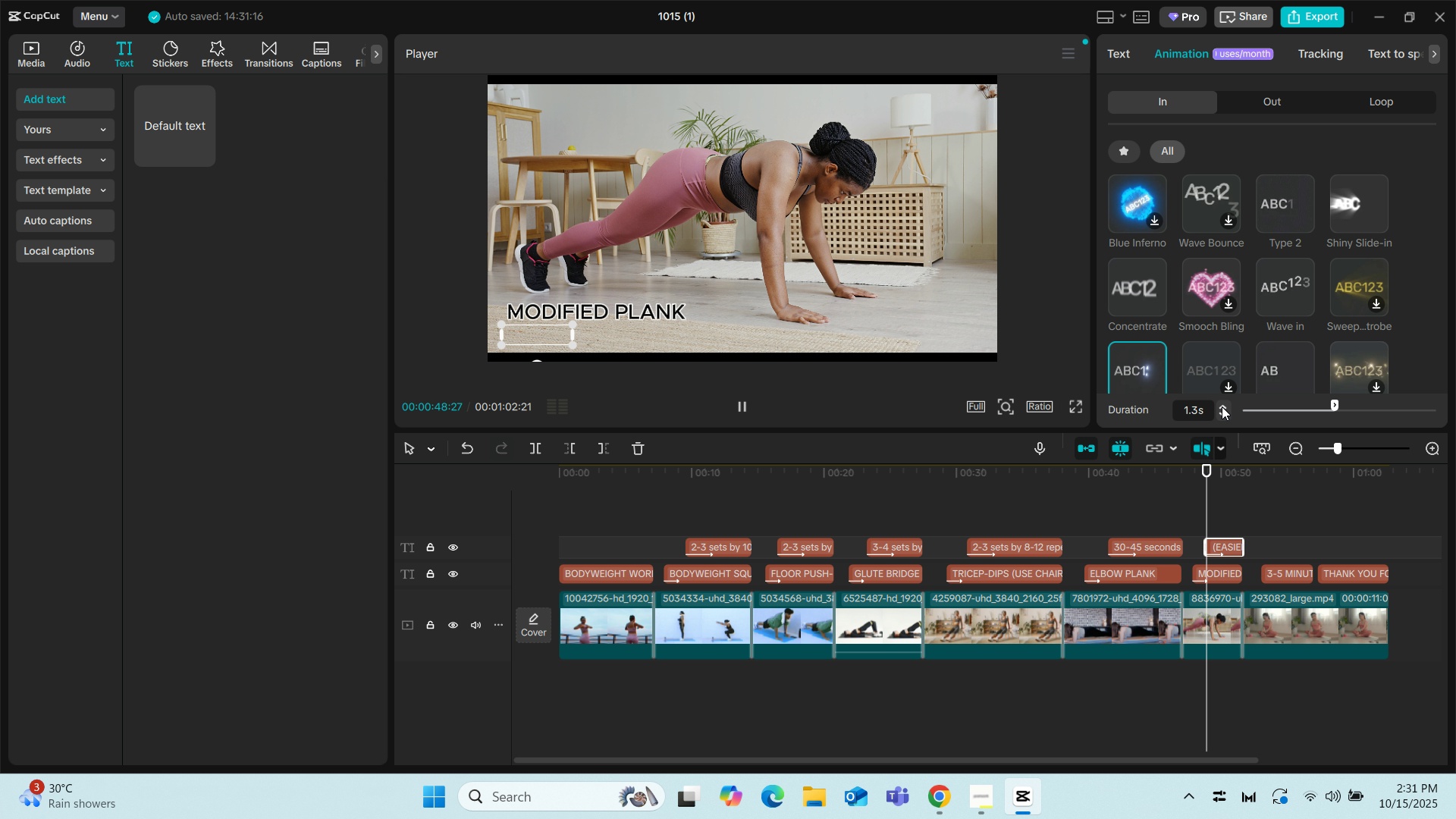 
triple_click([1222, 406])
 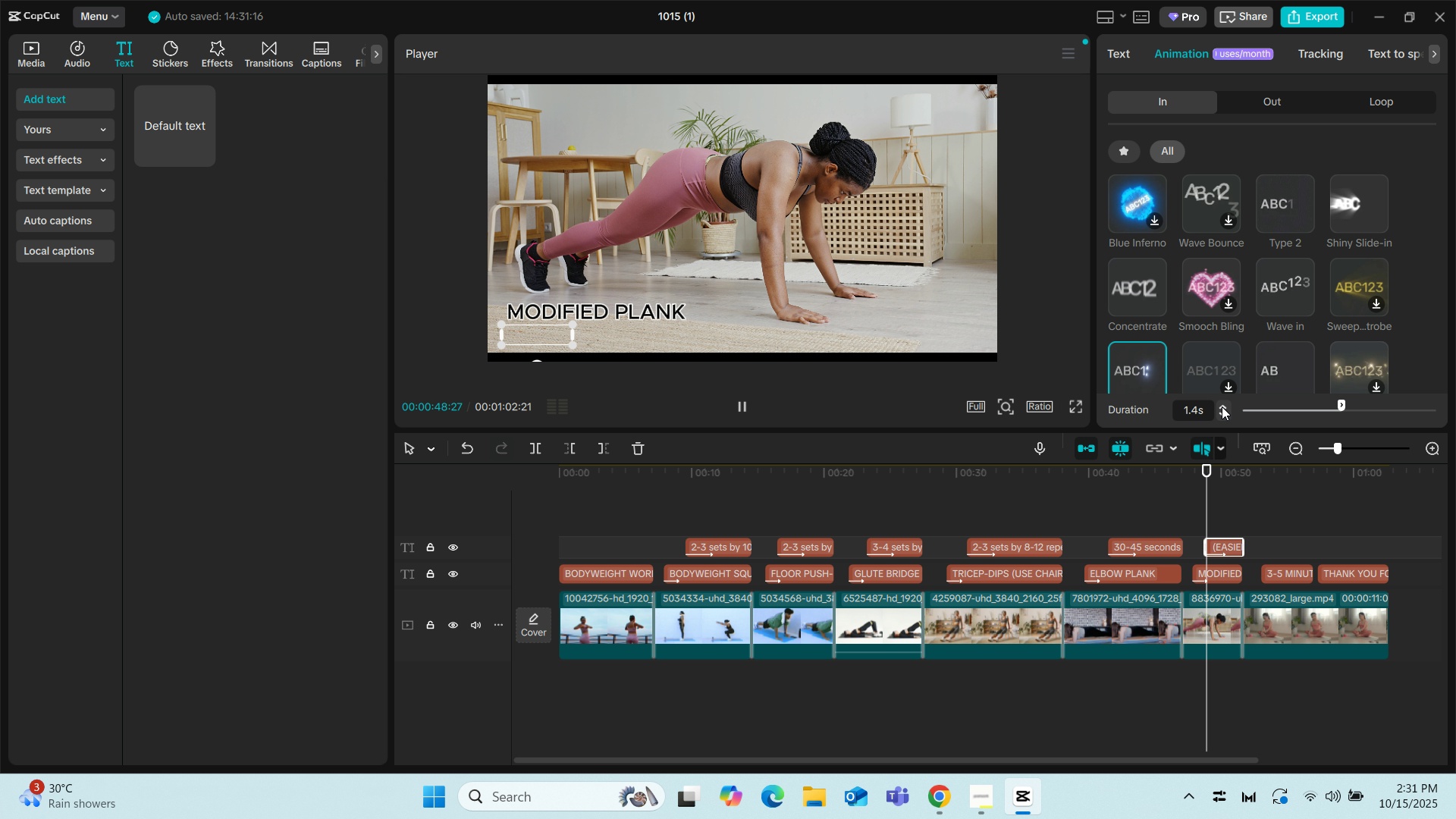 
triple_click([1222, 406])
 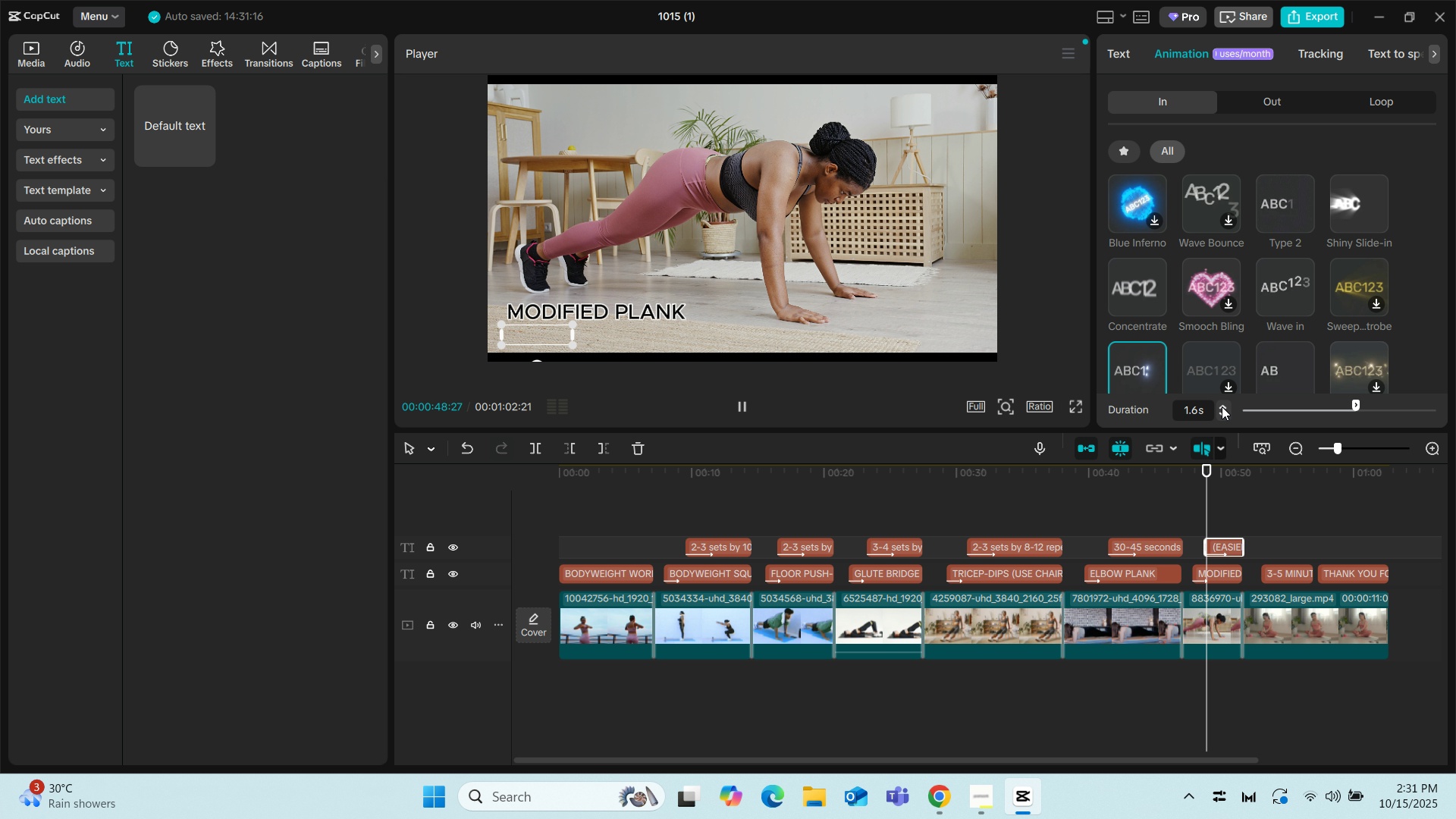 
double_click([1222, 406])
 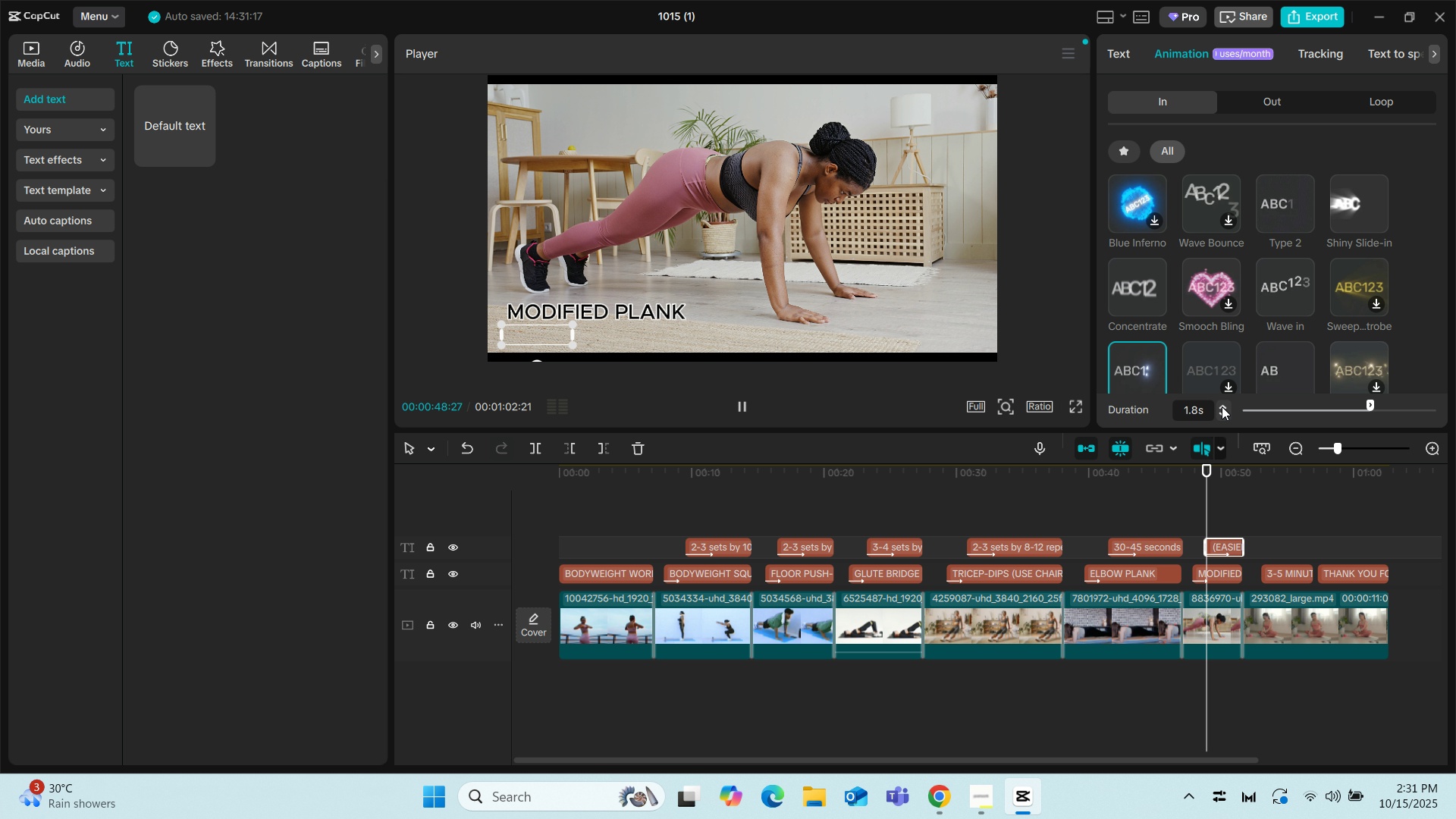 
double_click([1222, 406])
 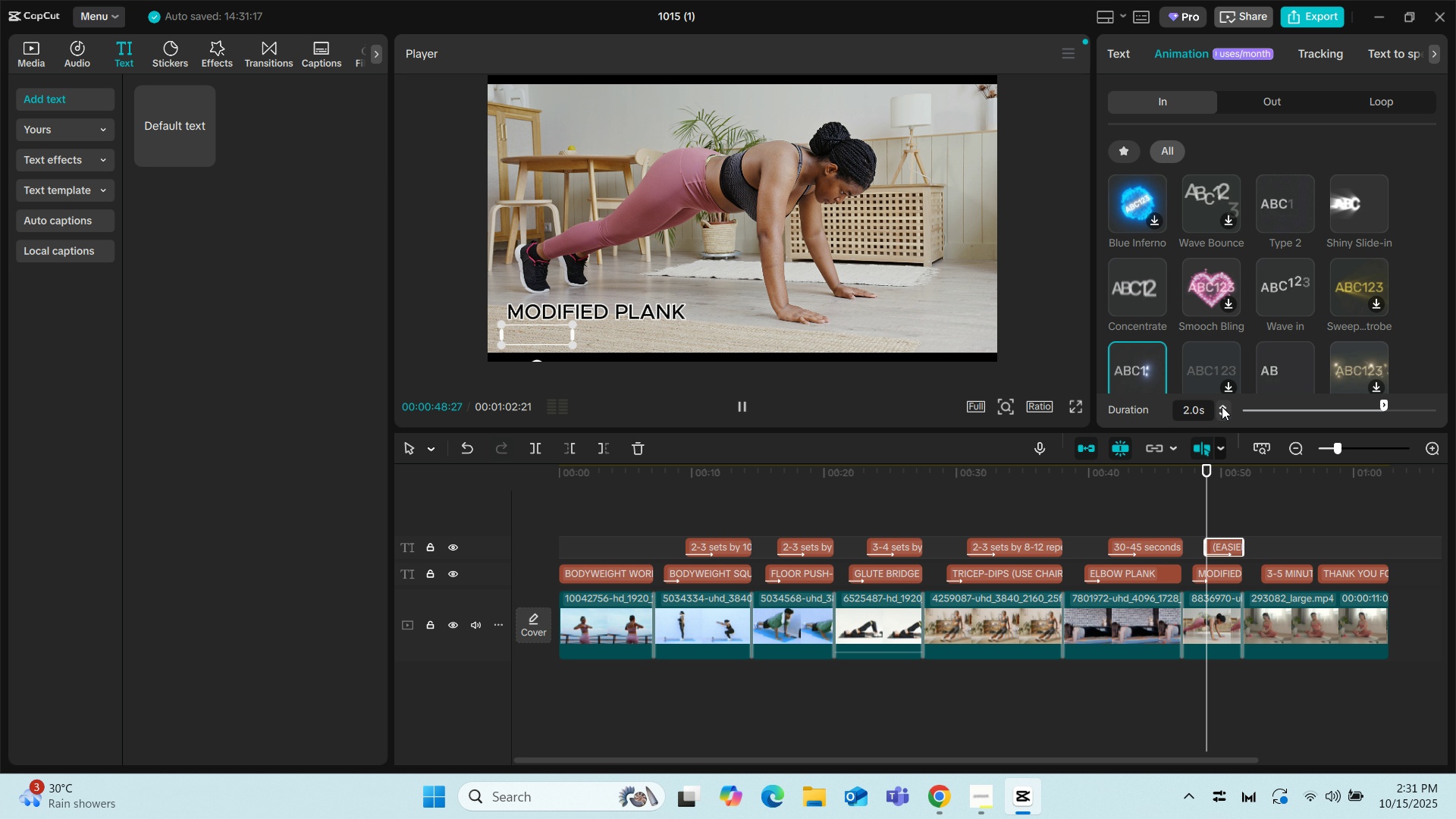 
left_click([1222, 406])
 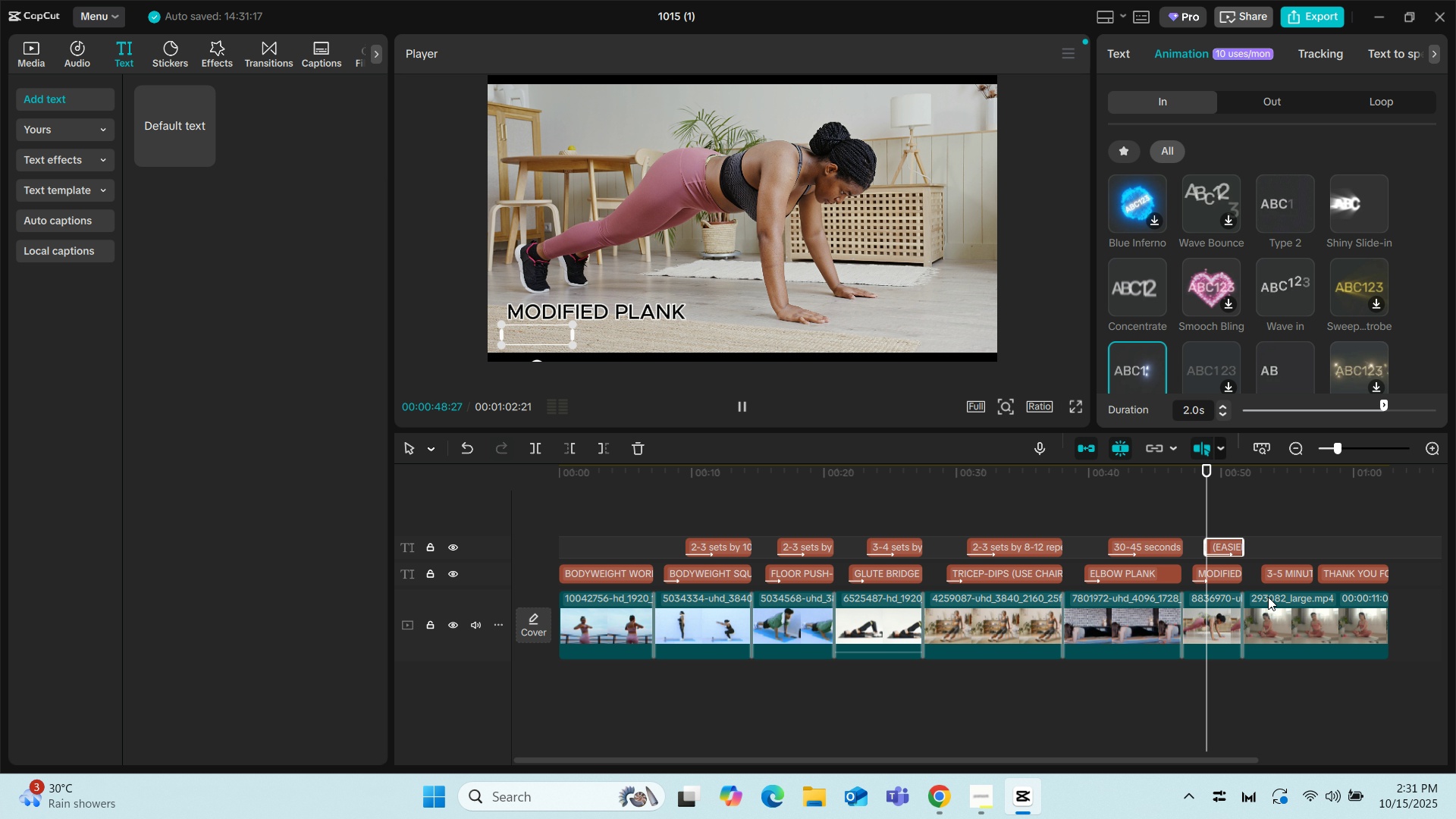 
left_click([1274, 617])
 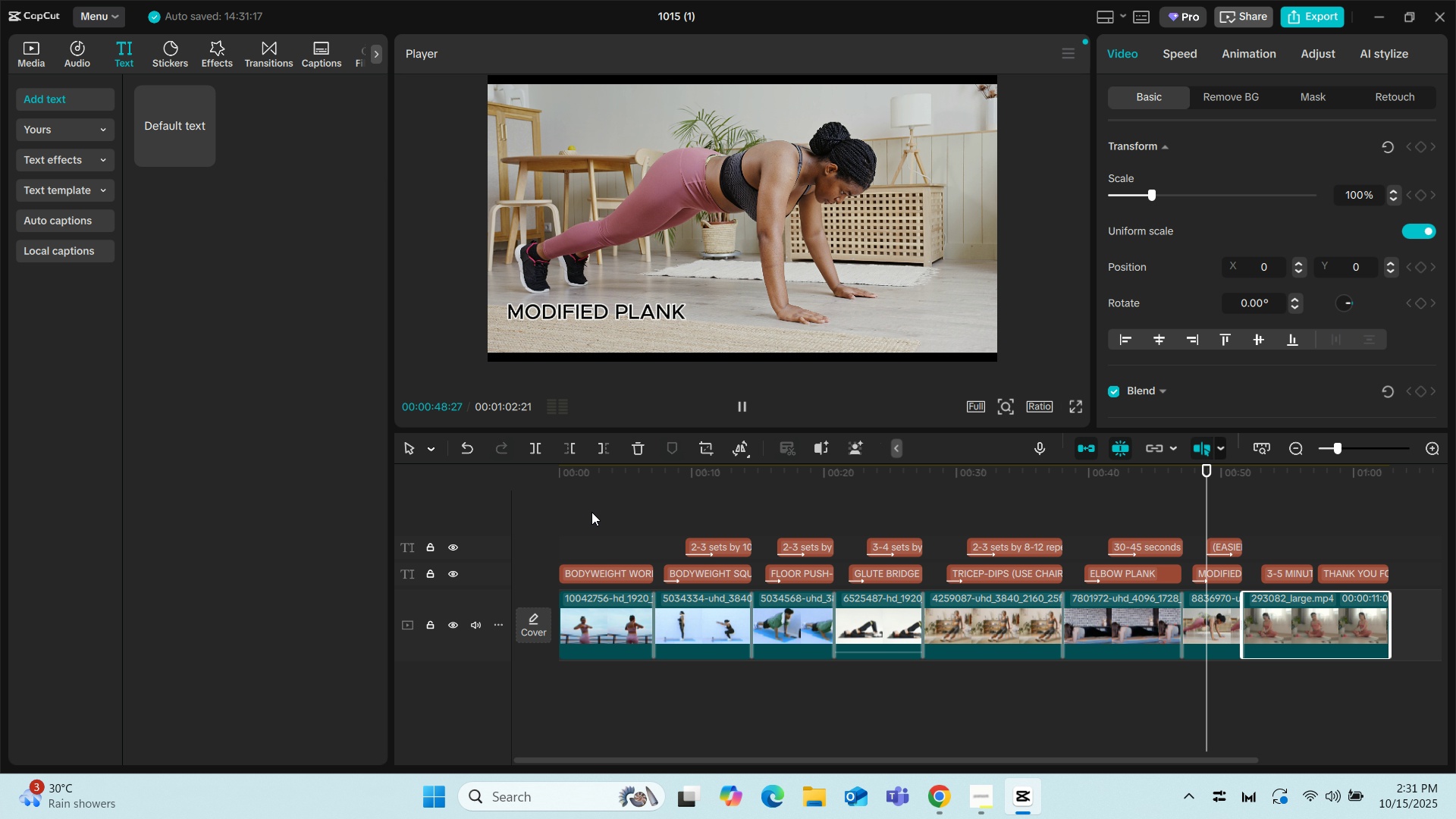 
left_click([587, 512])
 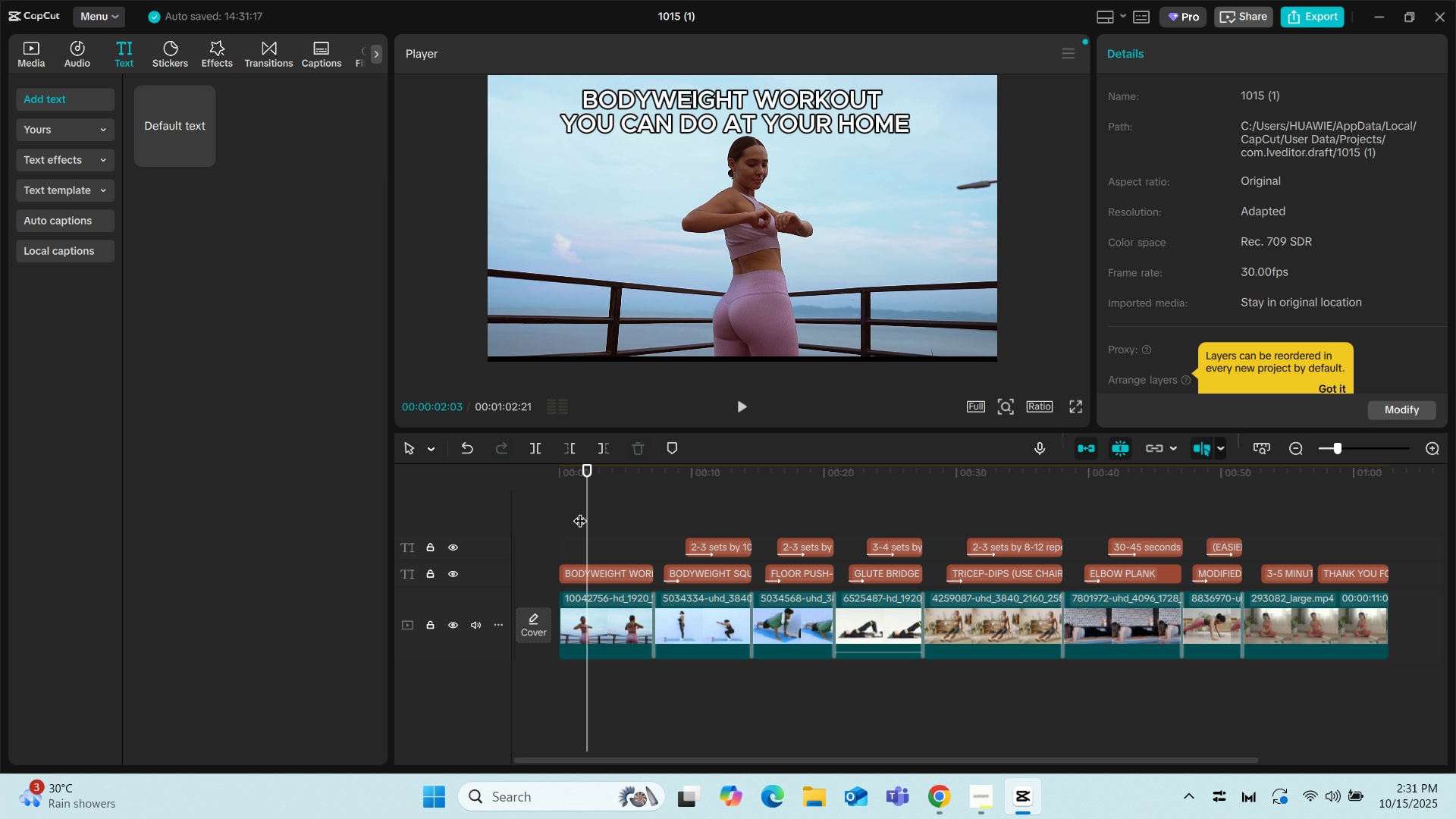 
key(Space)
 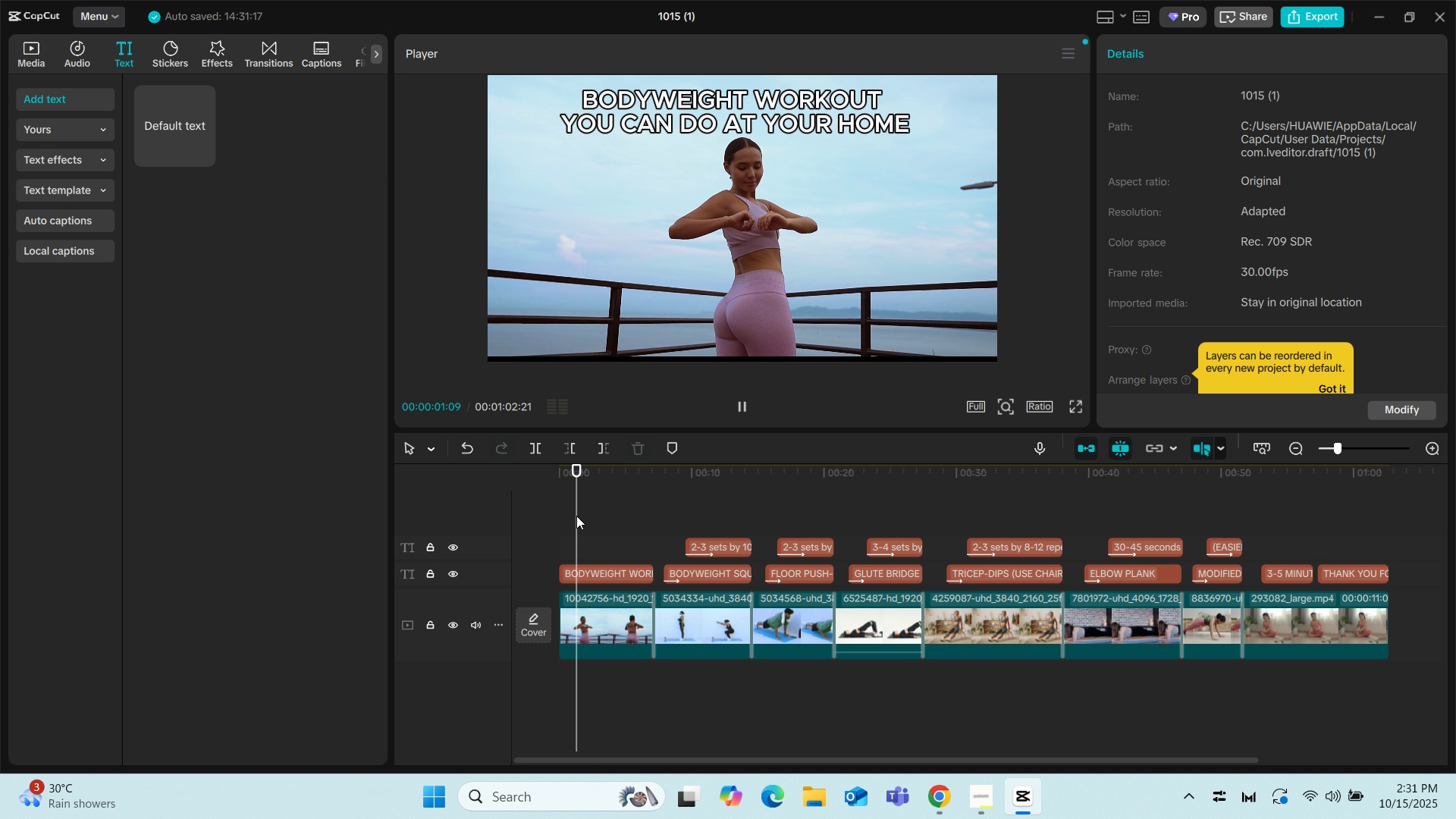 
key(Space)
 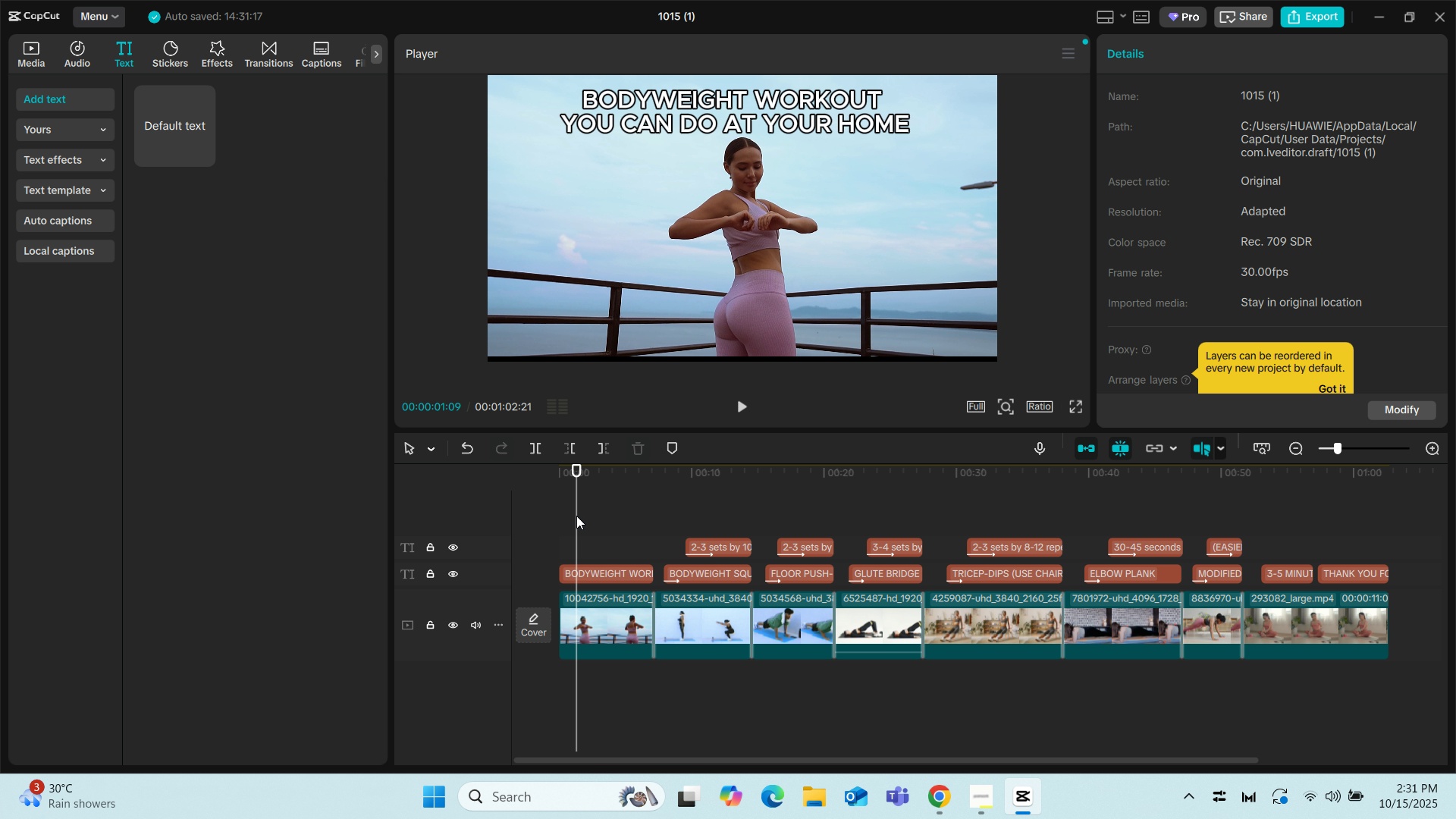 